 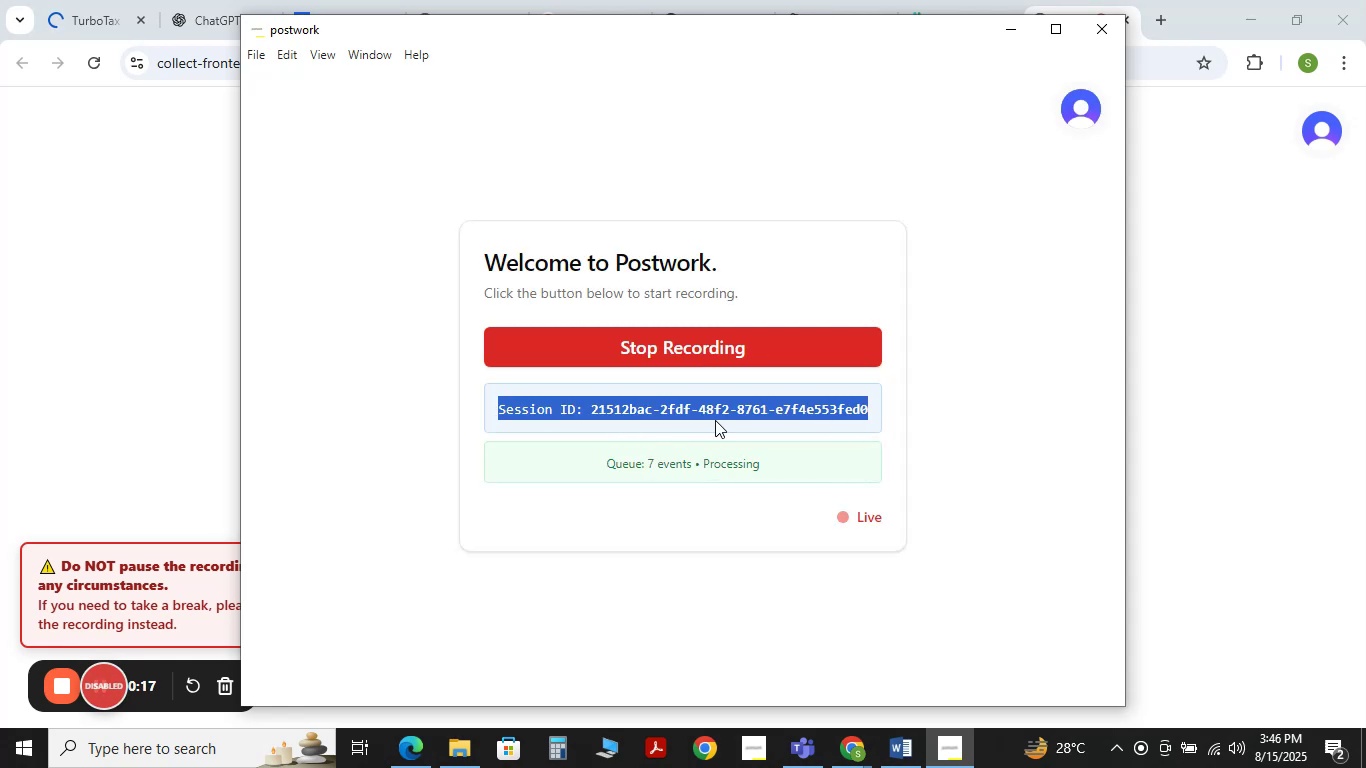 
key(Control+C)
 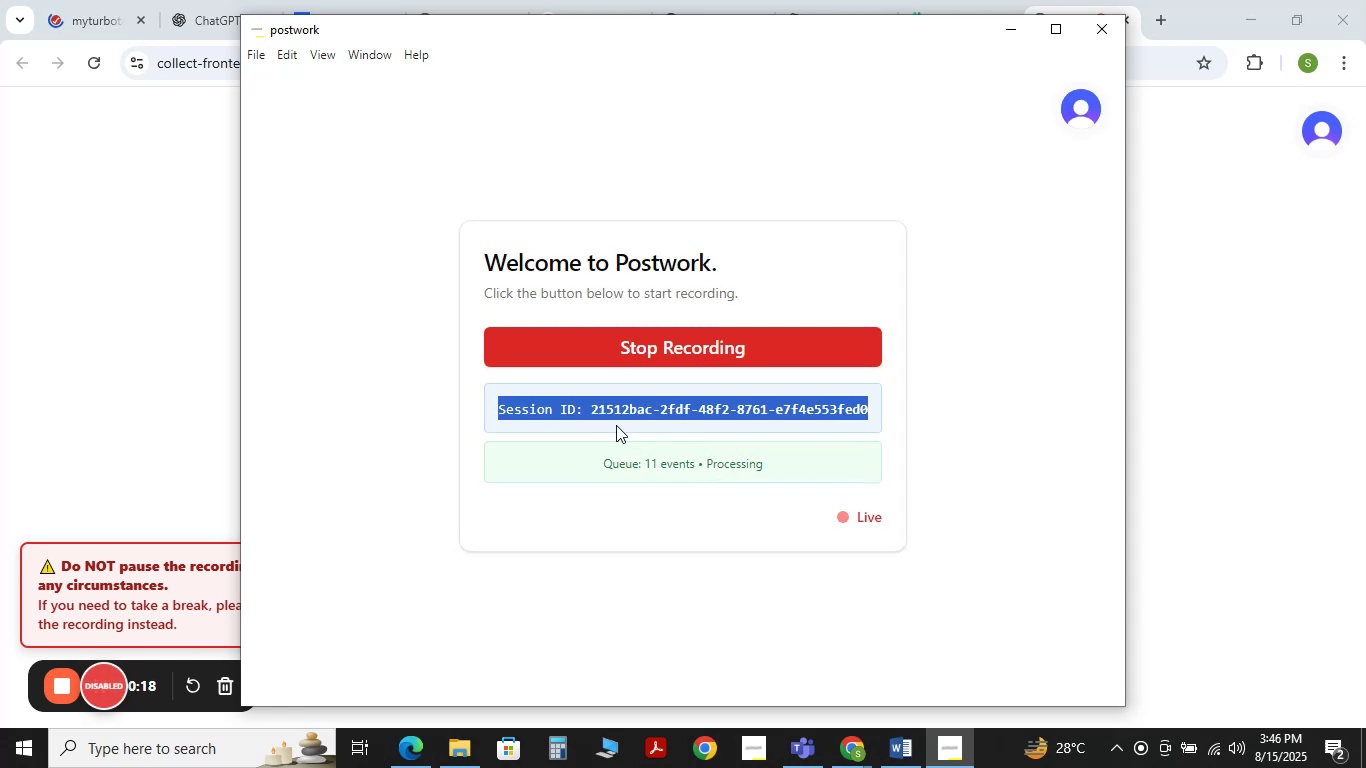 
key(Control+C)
 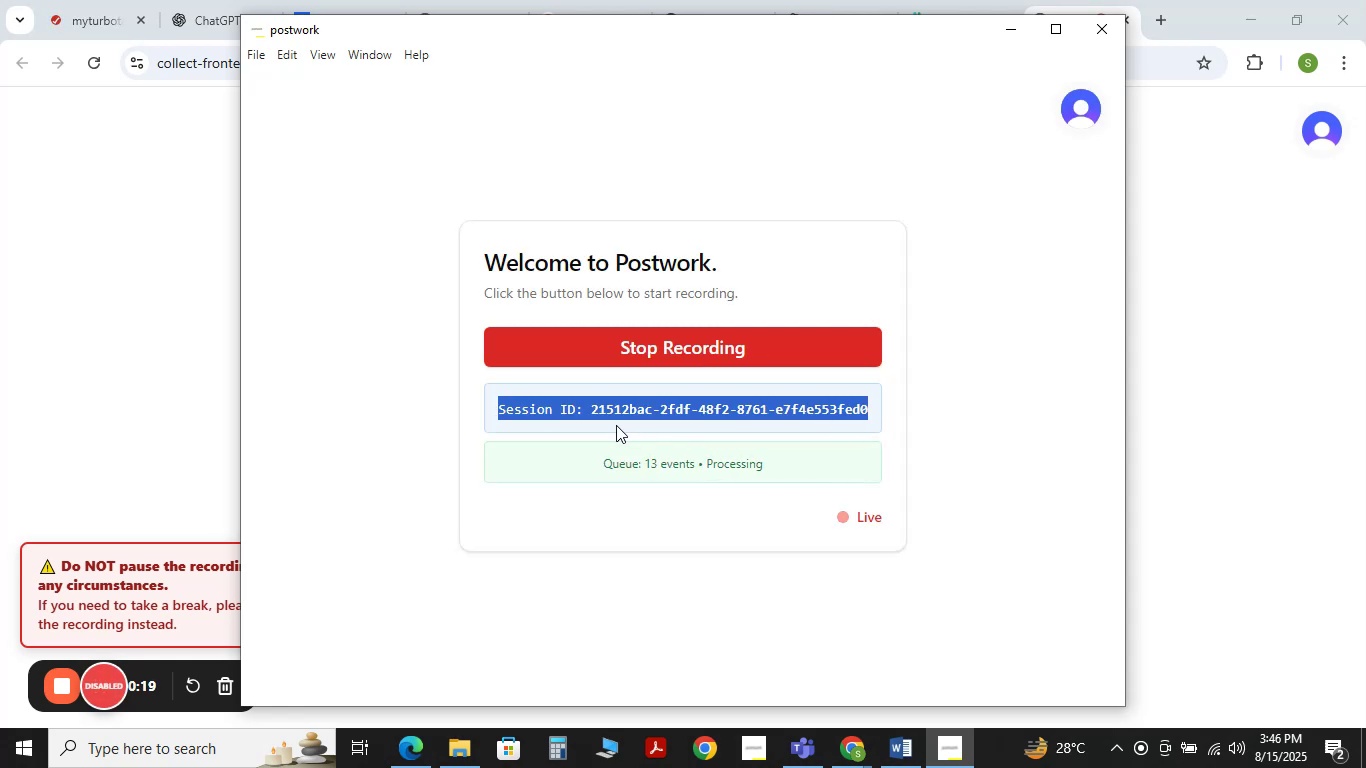 
key(Control+C)
 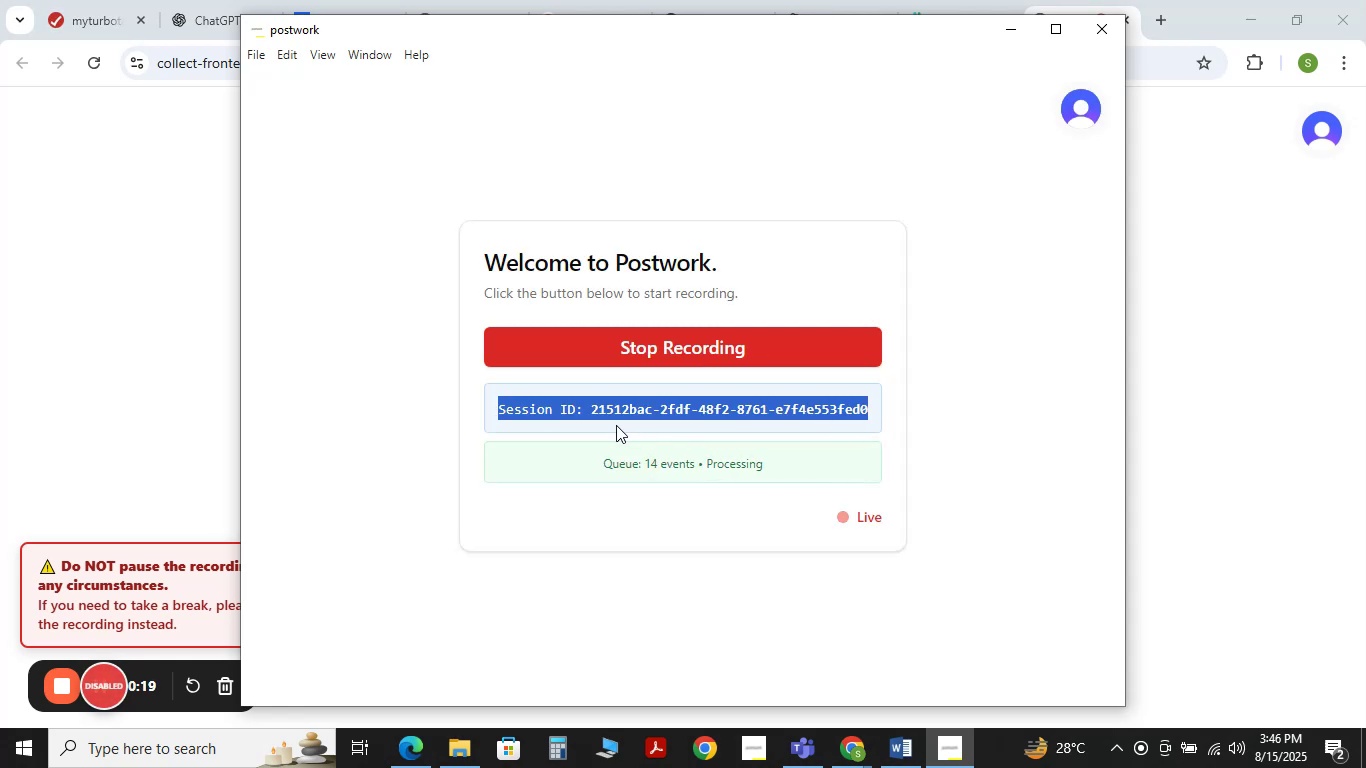 
key(Control+C)
 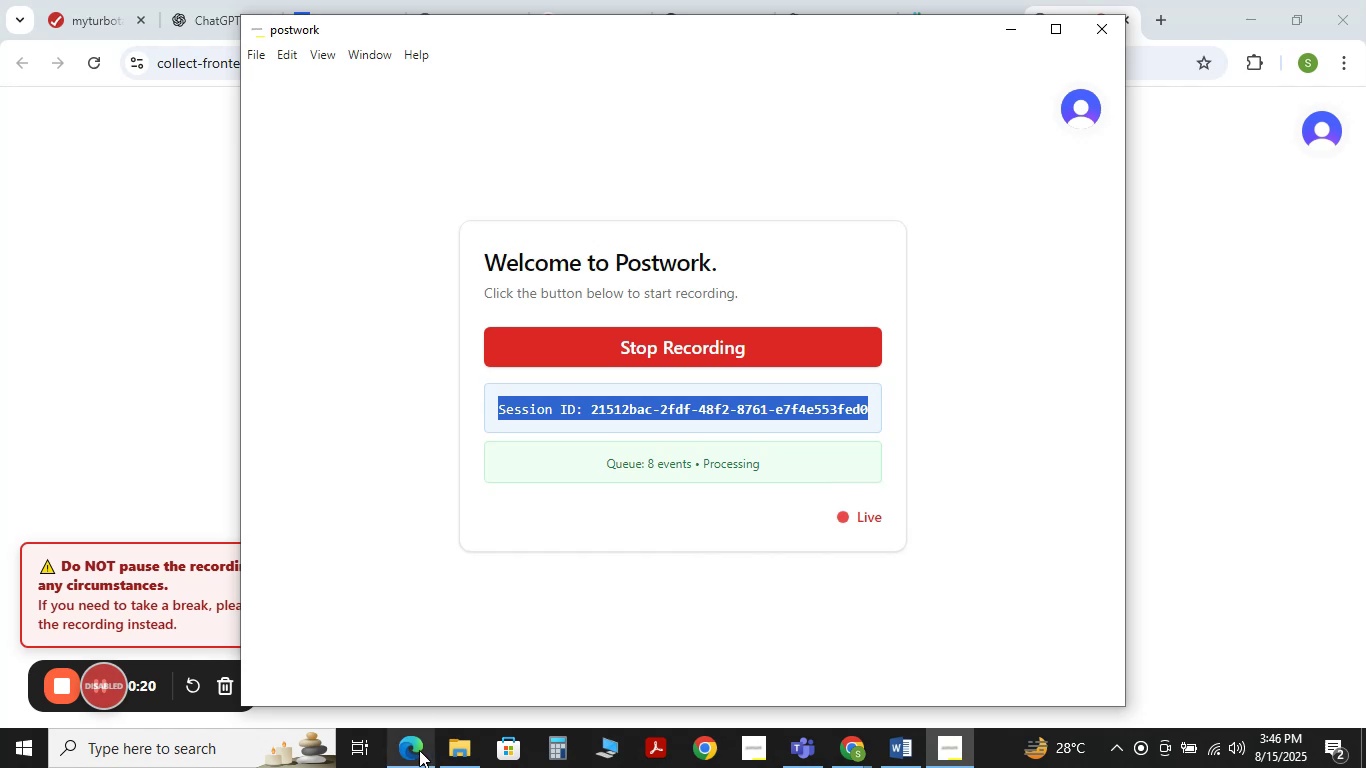 
left_click([416, 752])
 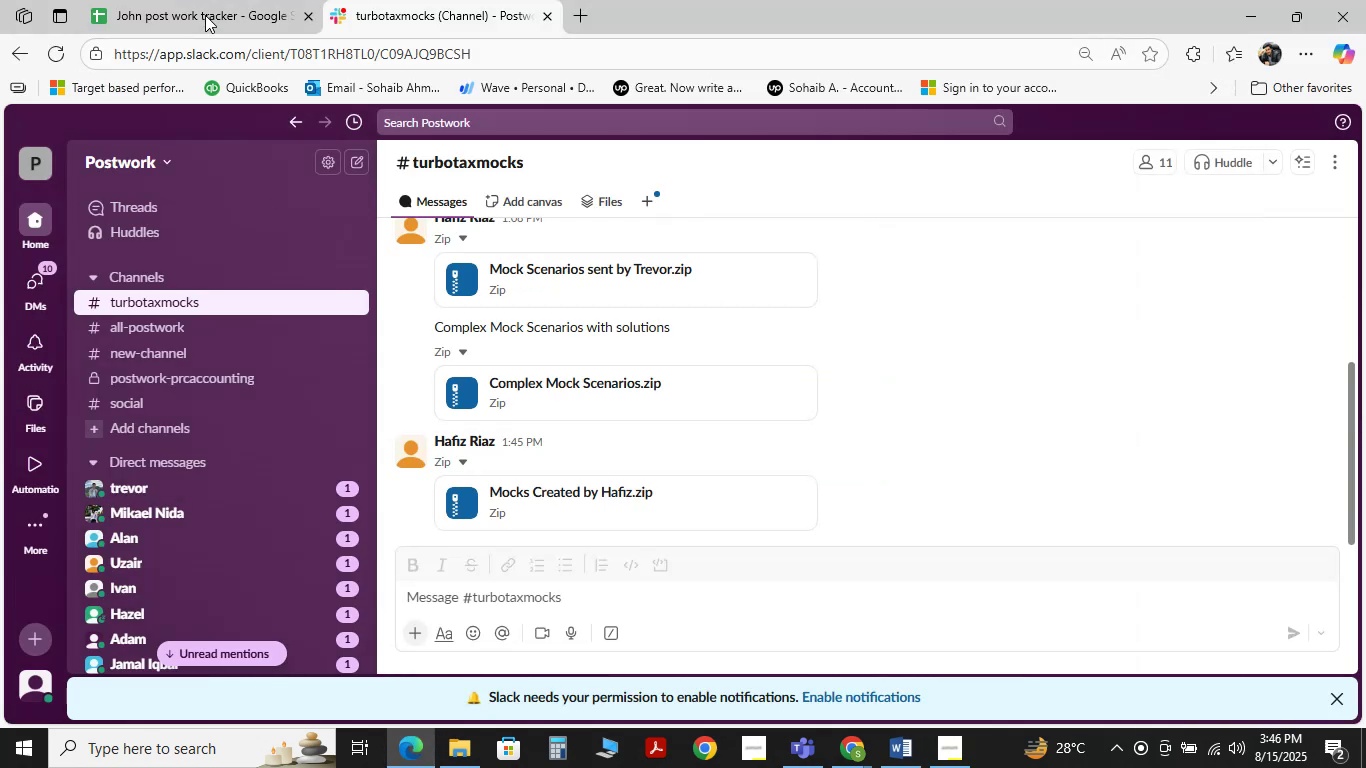 
left_click([205, 0])
 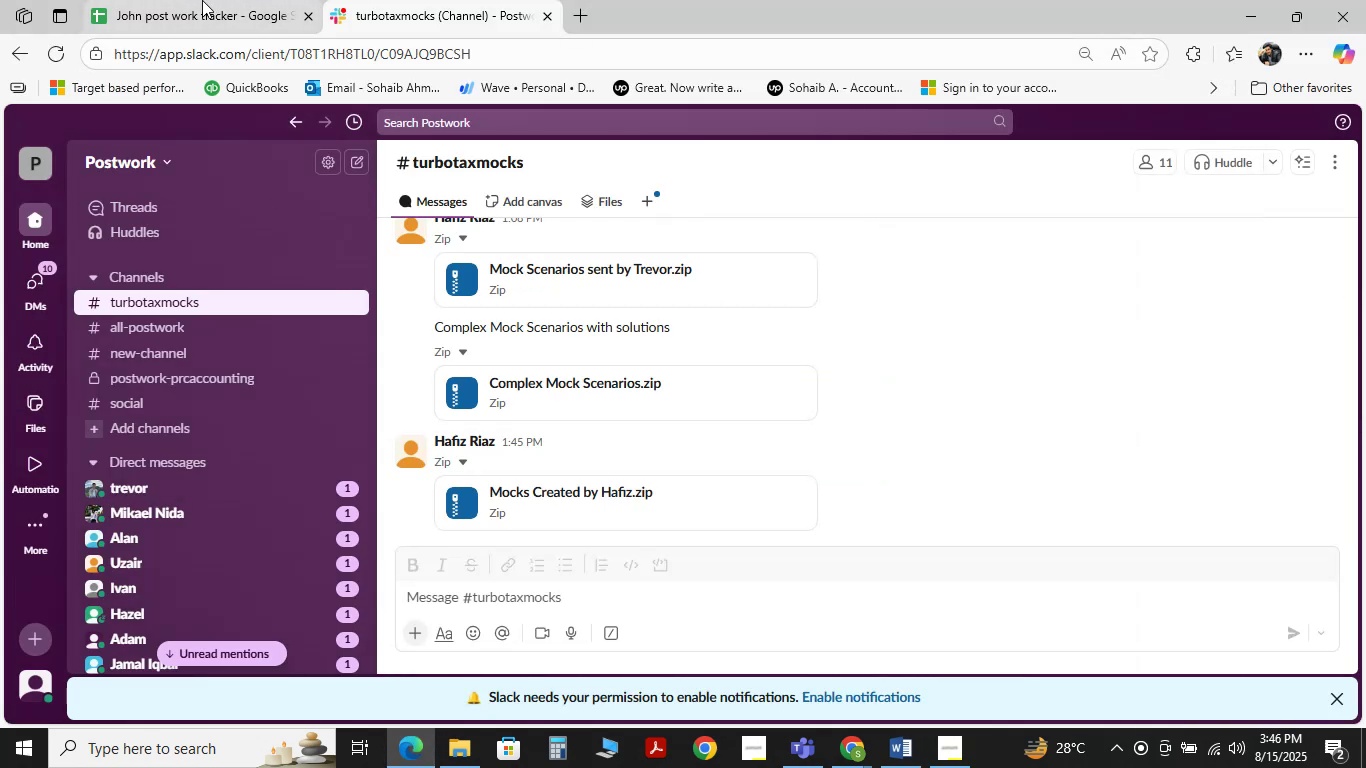 
left_click([202, 0])
 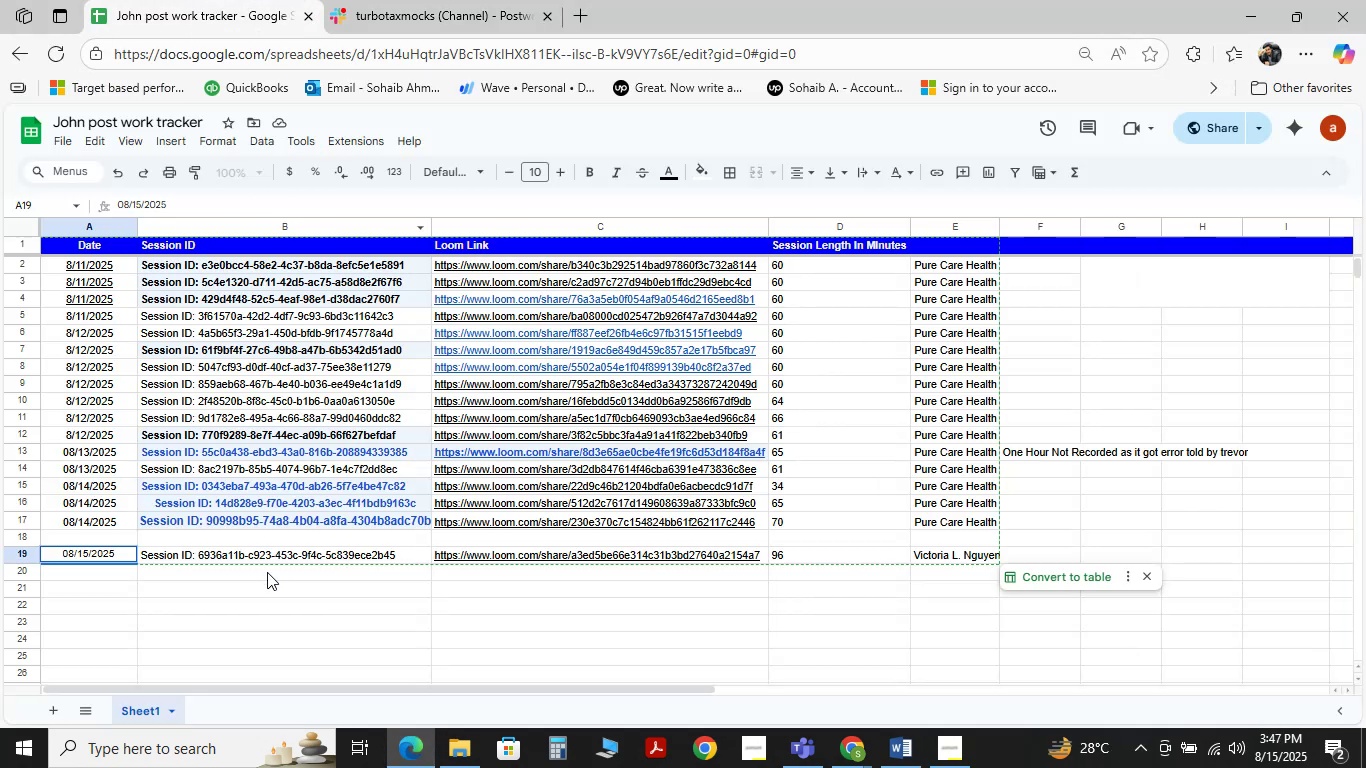 
left_click([267, 572])
 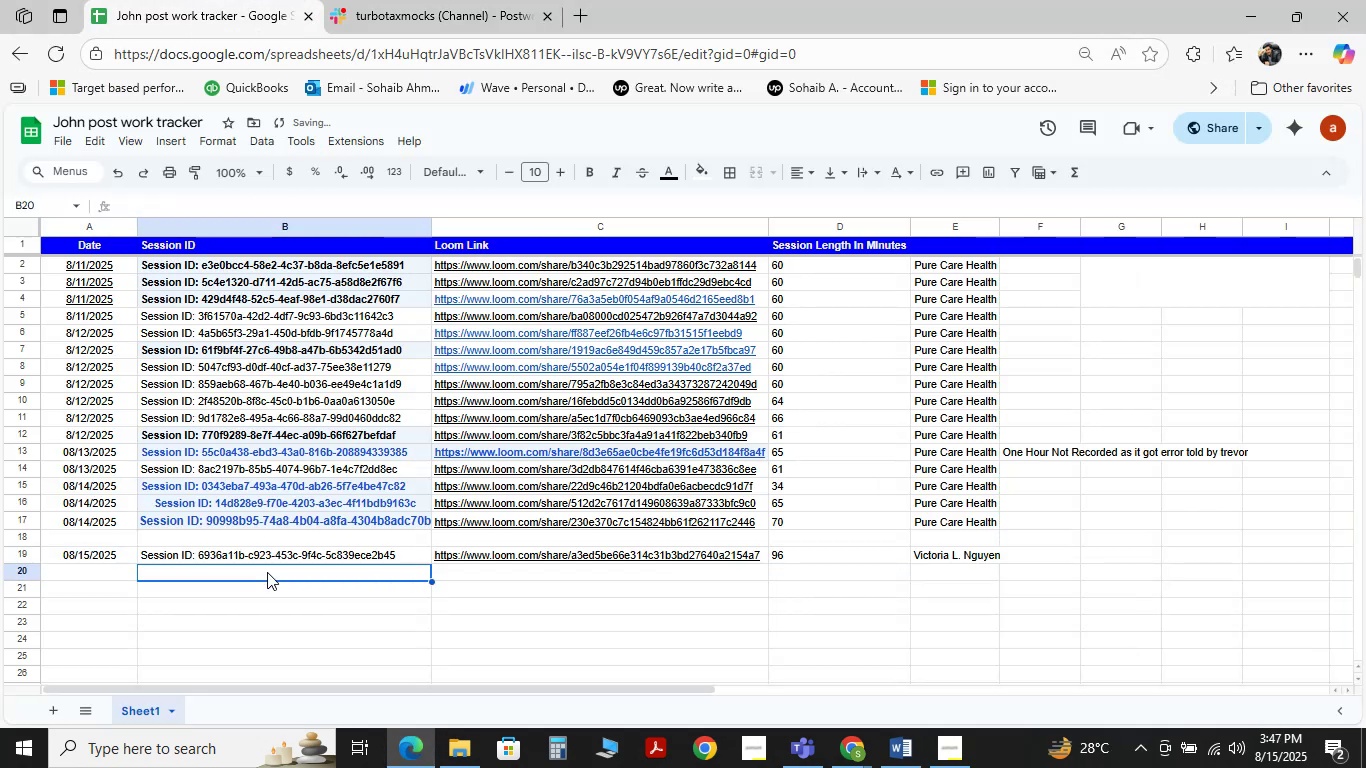 
key(Control+V)
 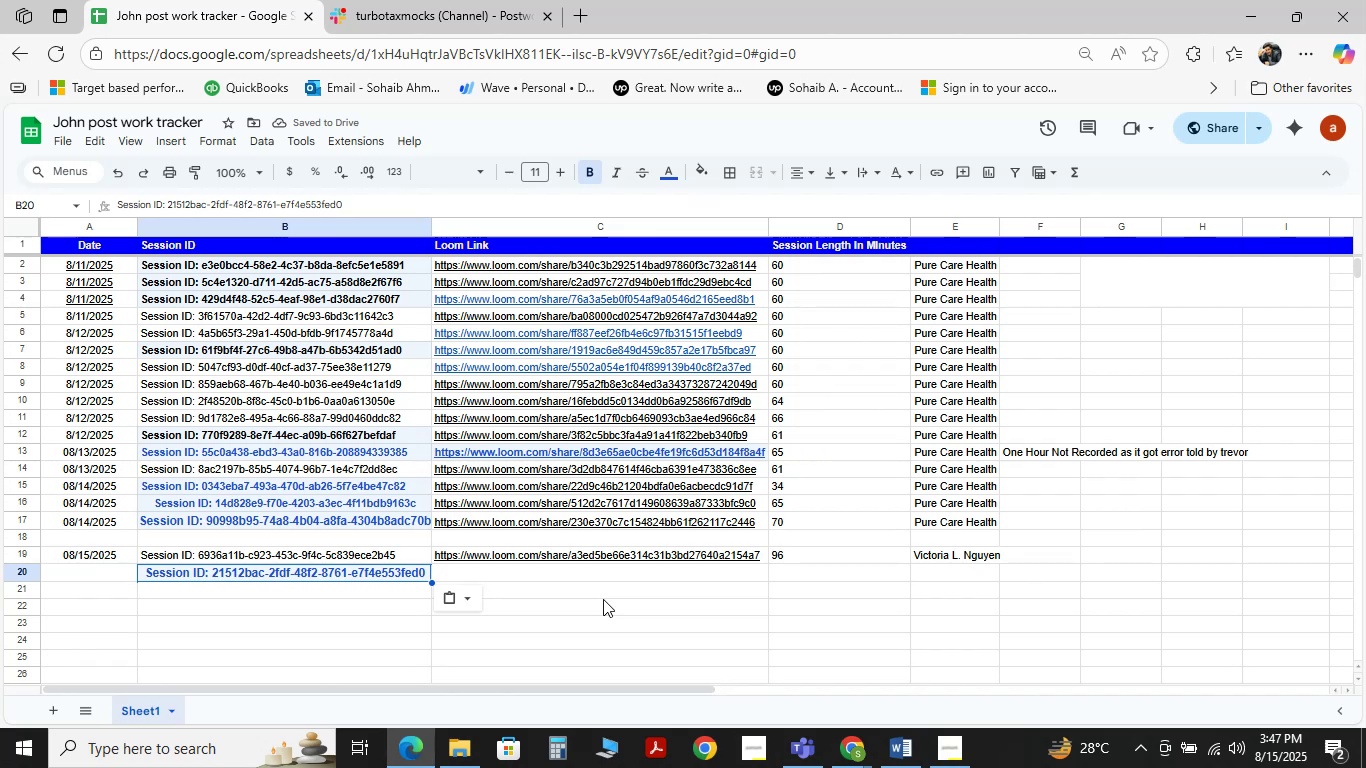 
wait(6.24)
 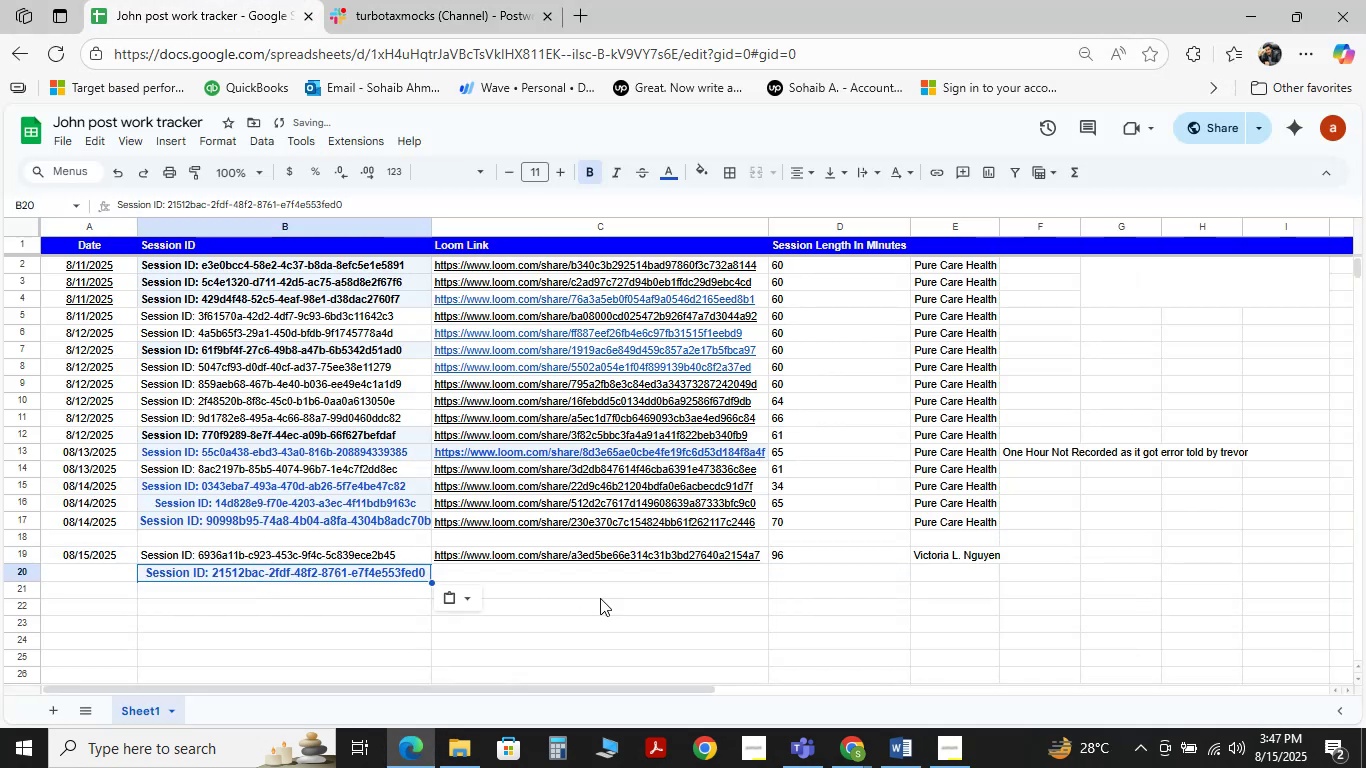 
left_click([848, 741])
 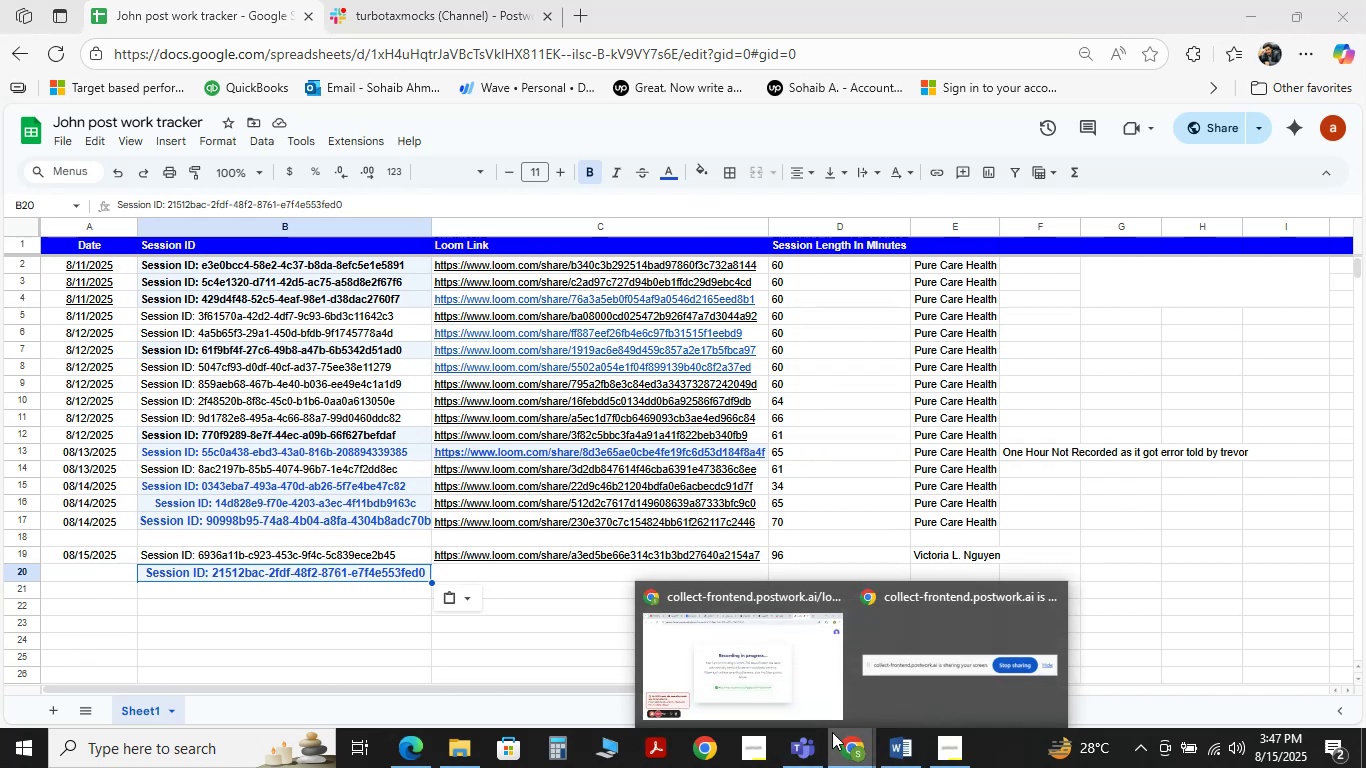 
left_click([774, 690])
 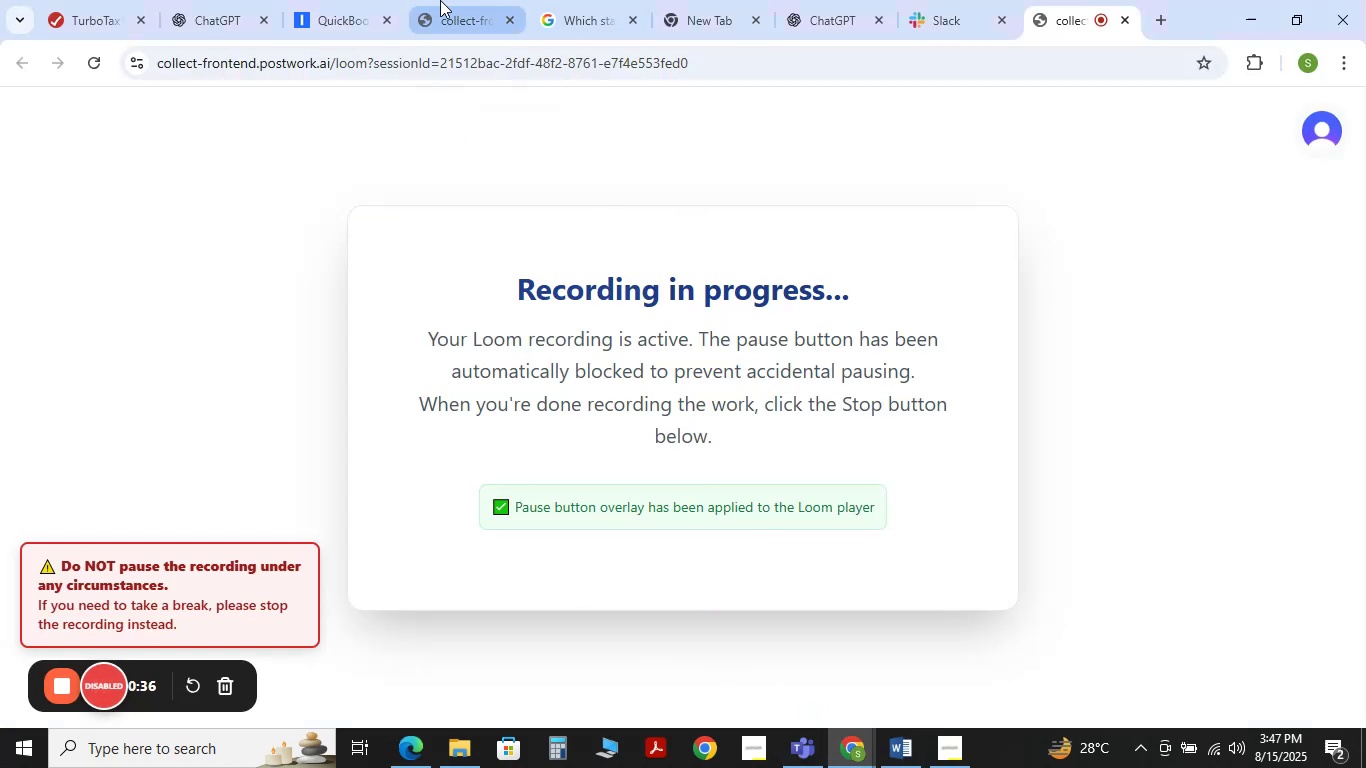 
left_click([453, 0])
 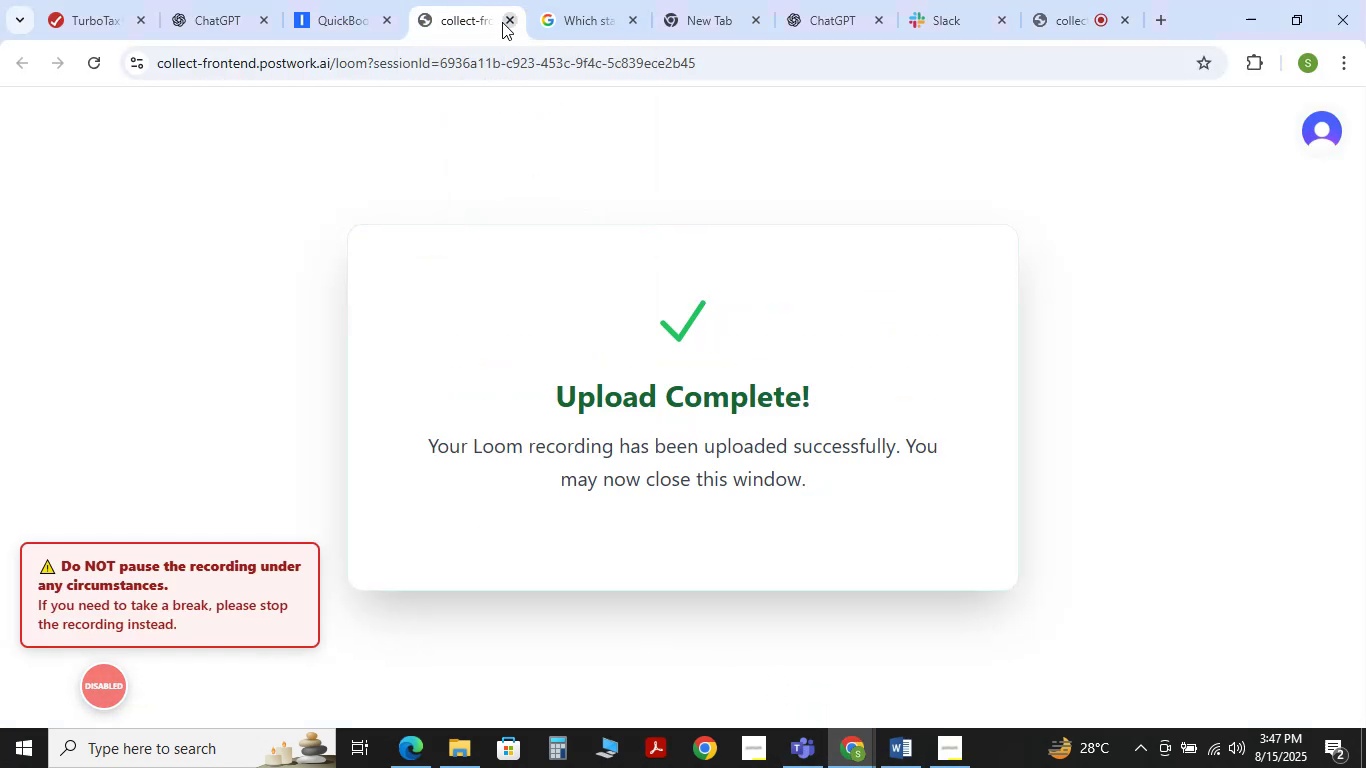 
left_click([506, 19])
 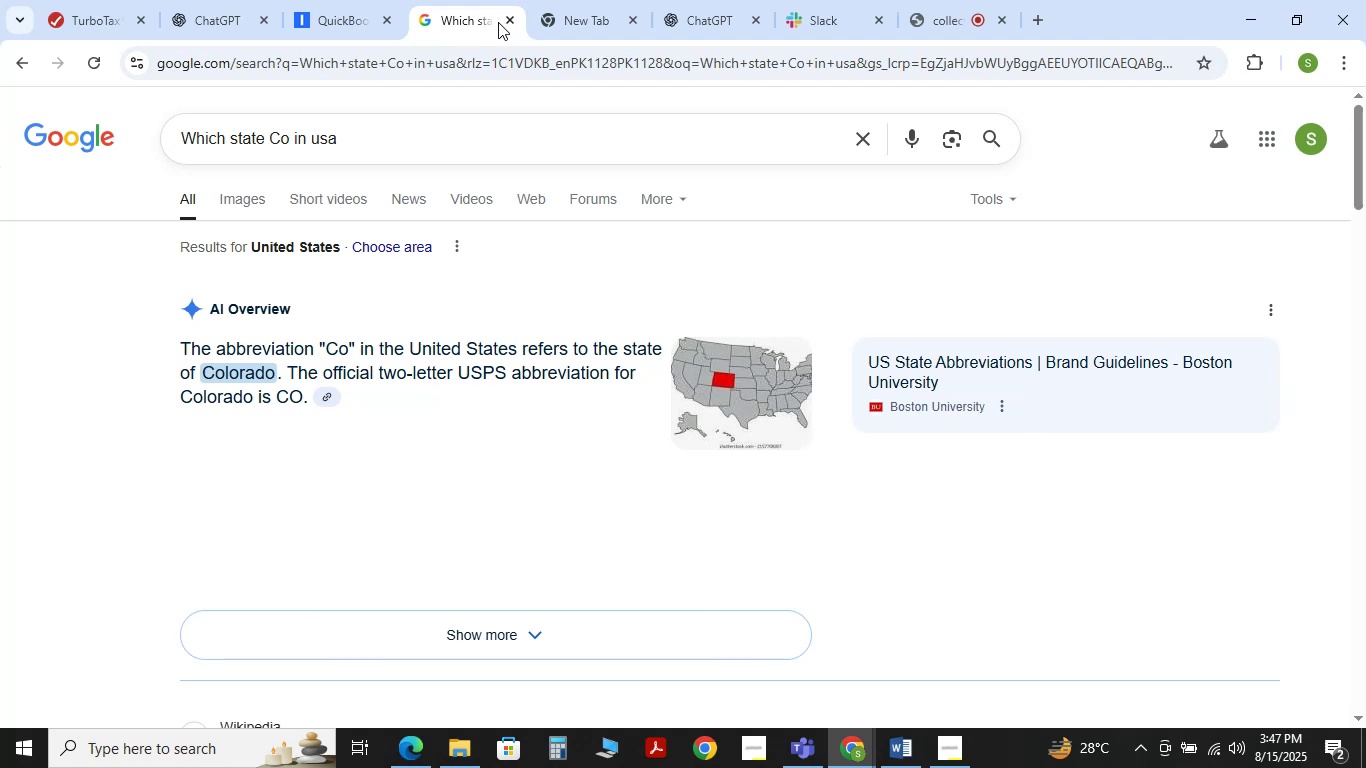 
left_click([509, 17])
 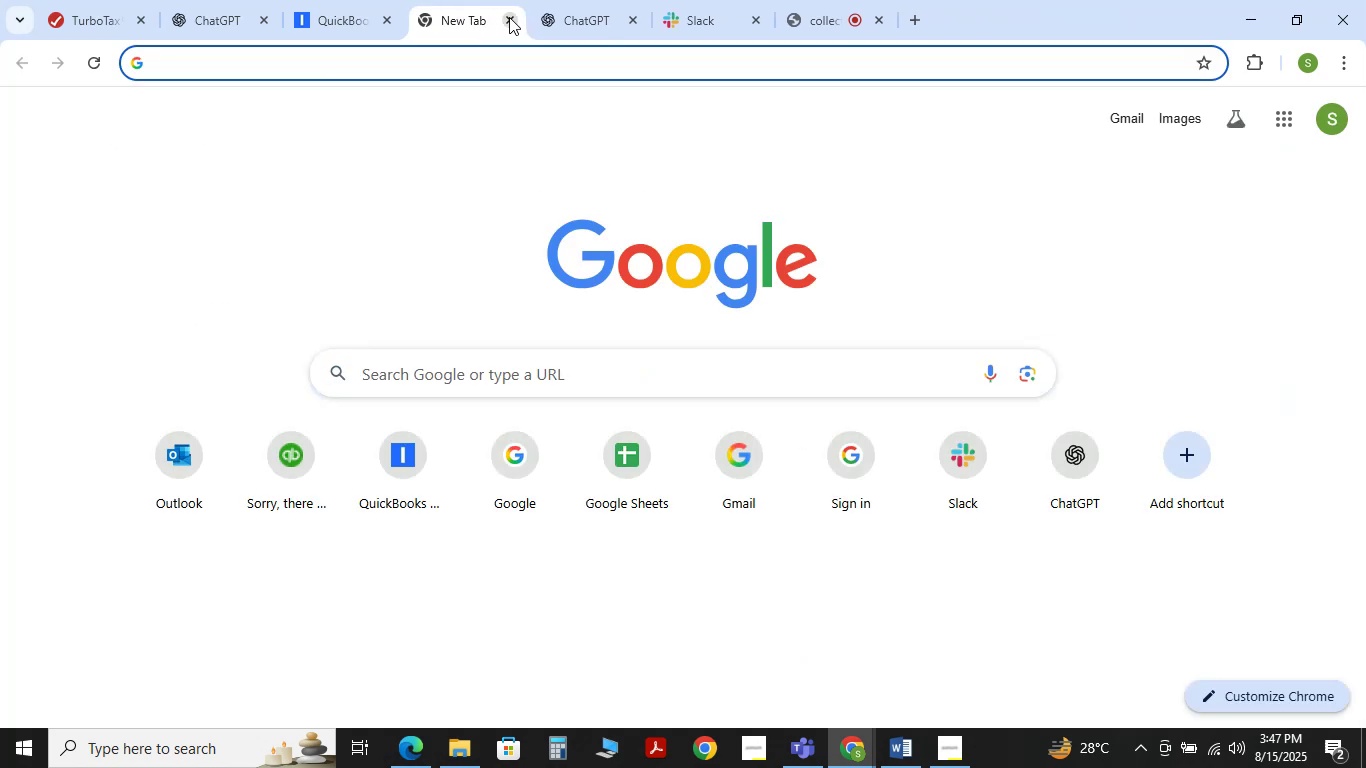 
left_click([509, 17])
 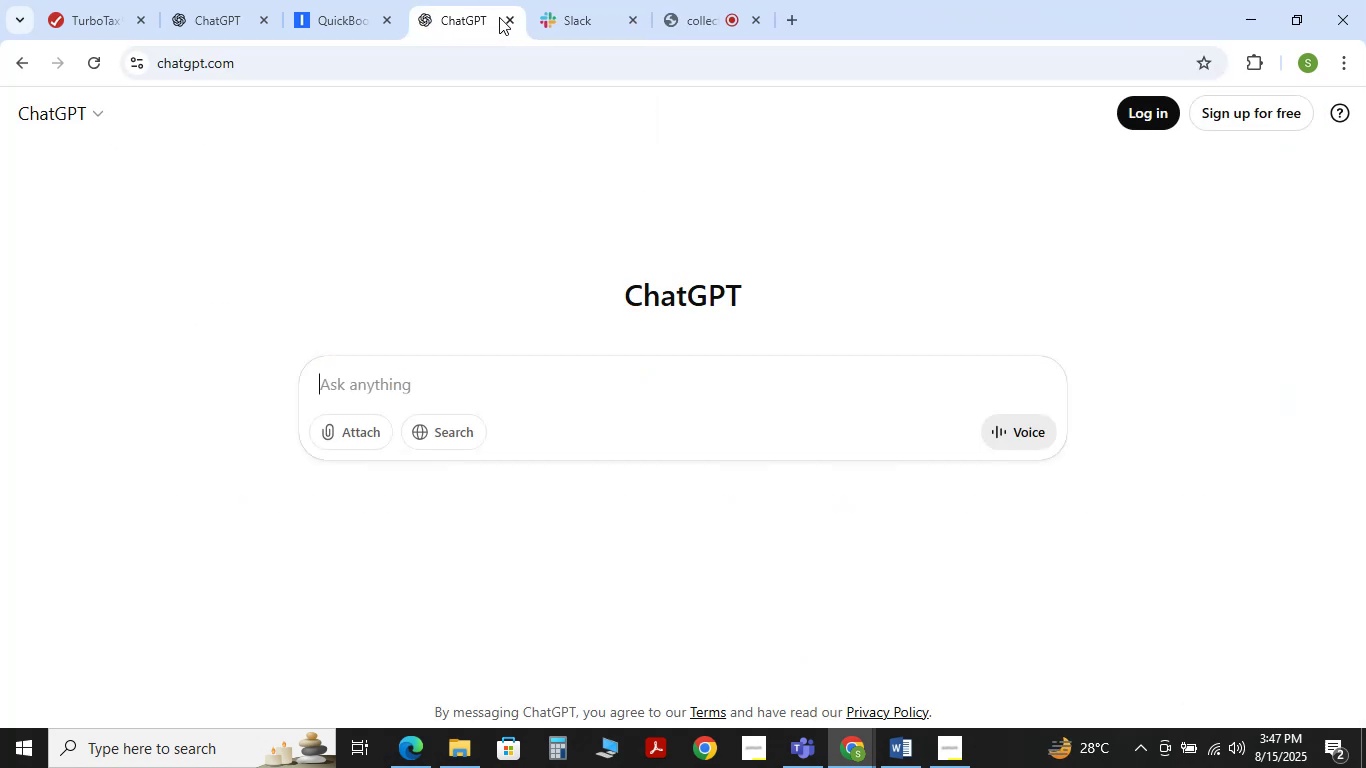 
left_click([506, 17])
 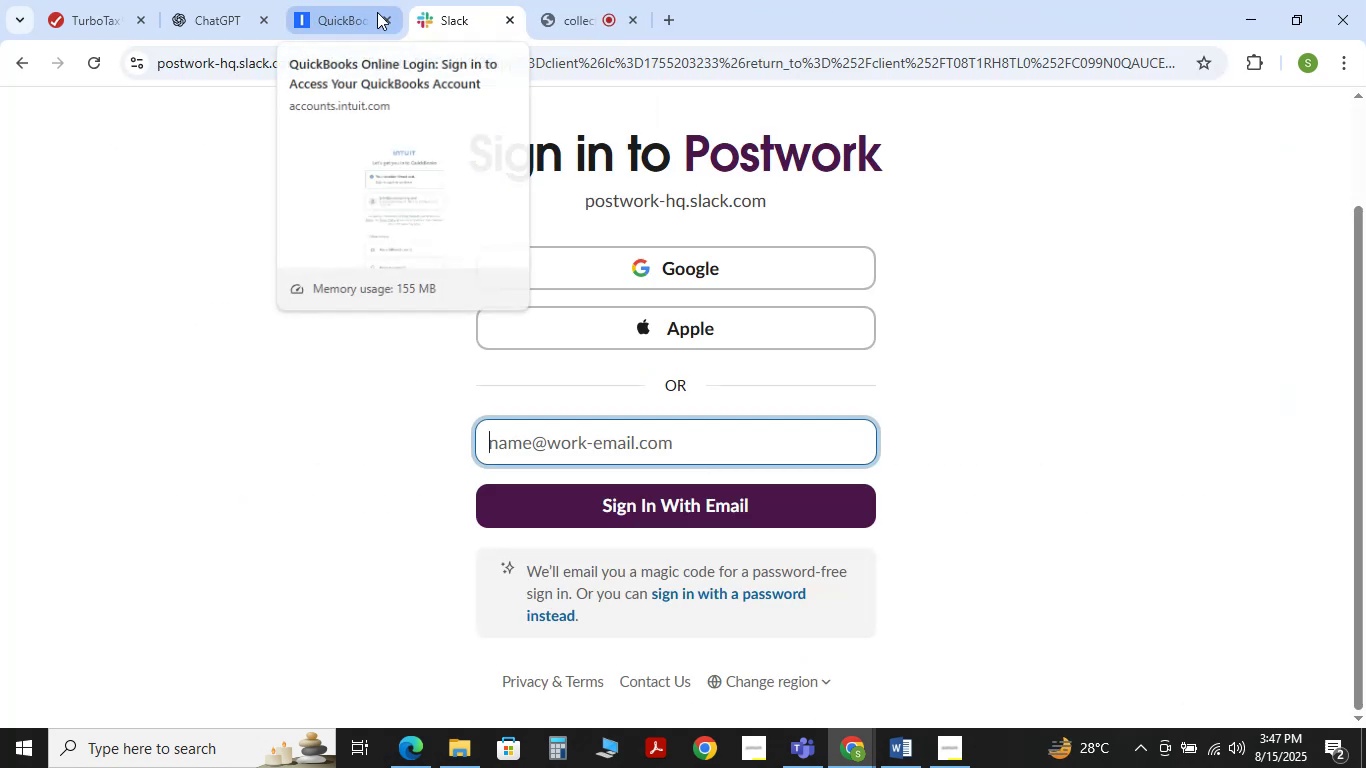 
left_click([383, 14])
 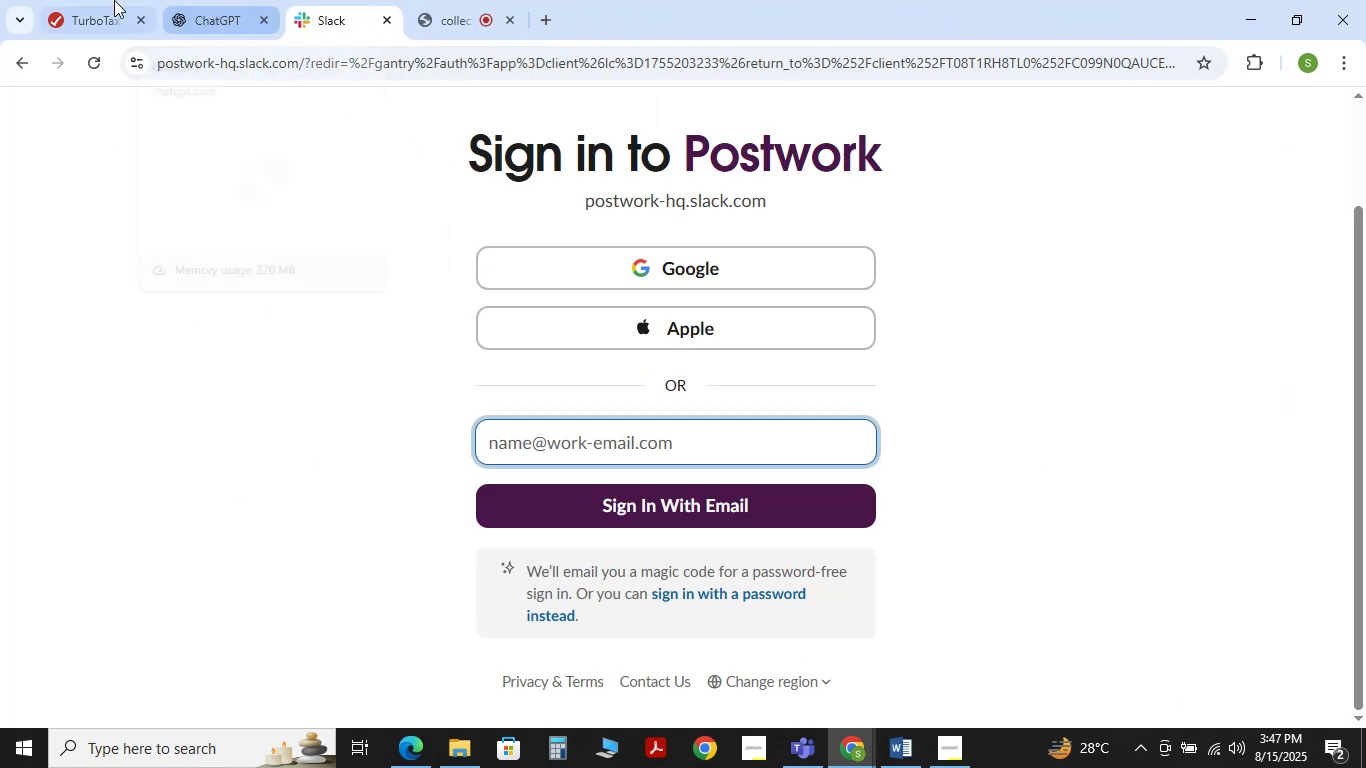 
left_click([95, 0])
 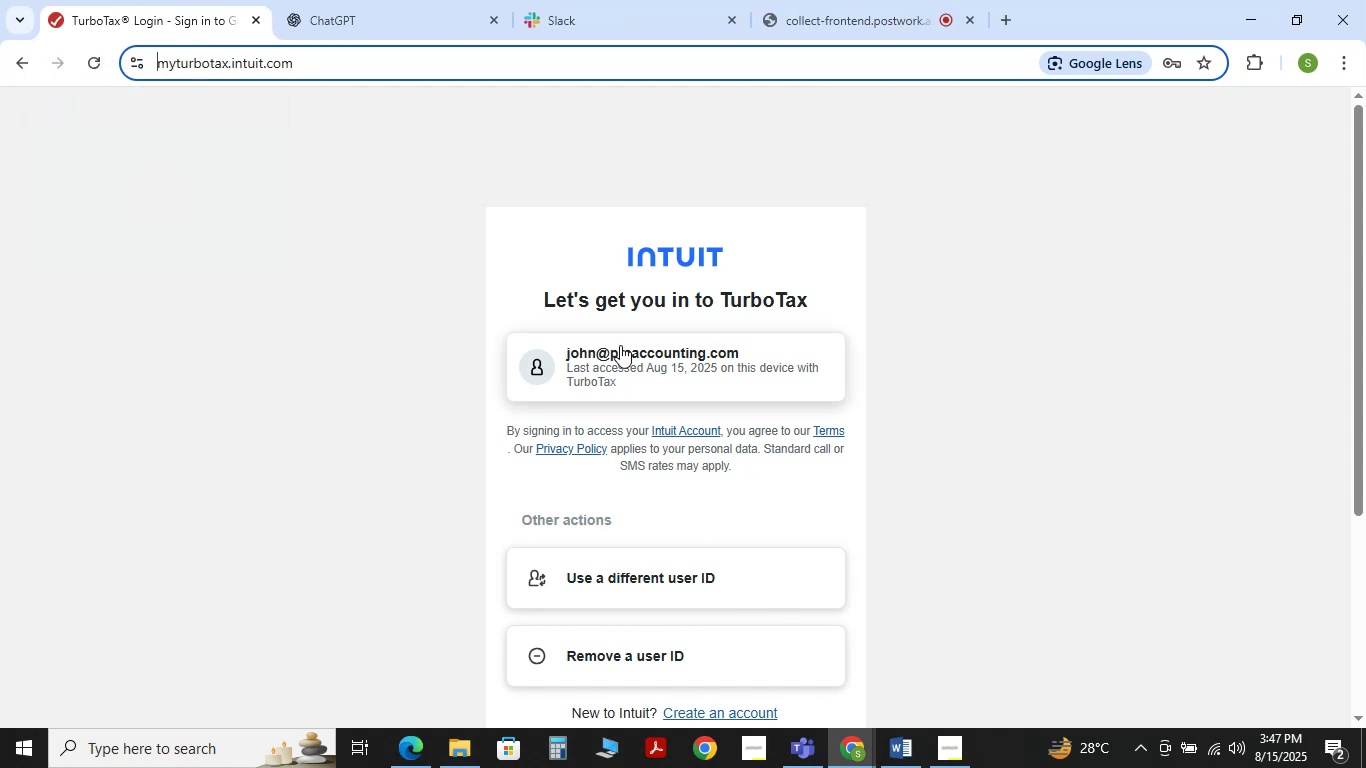 
left_click([620, 345])
 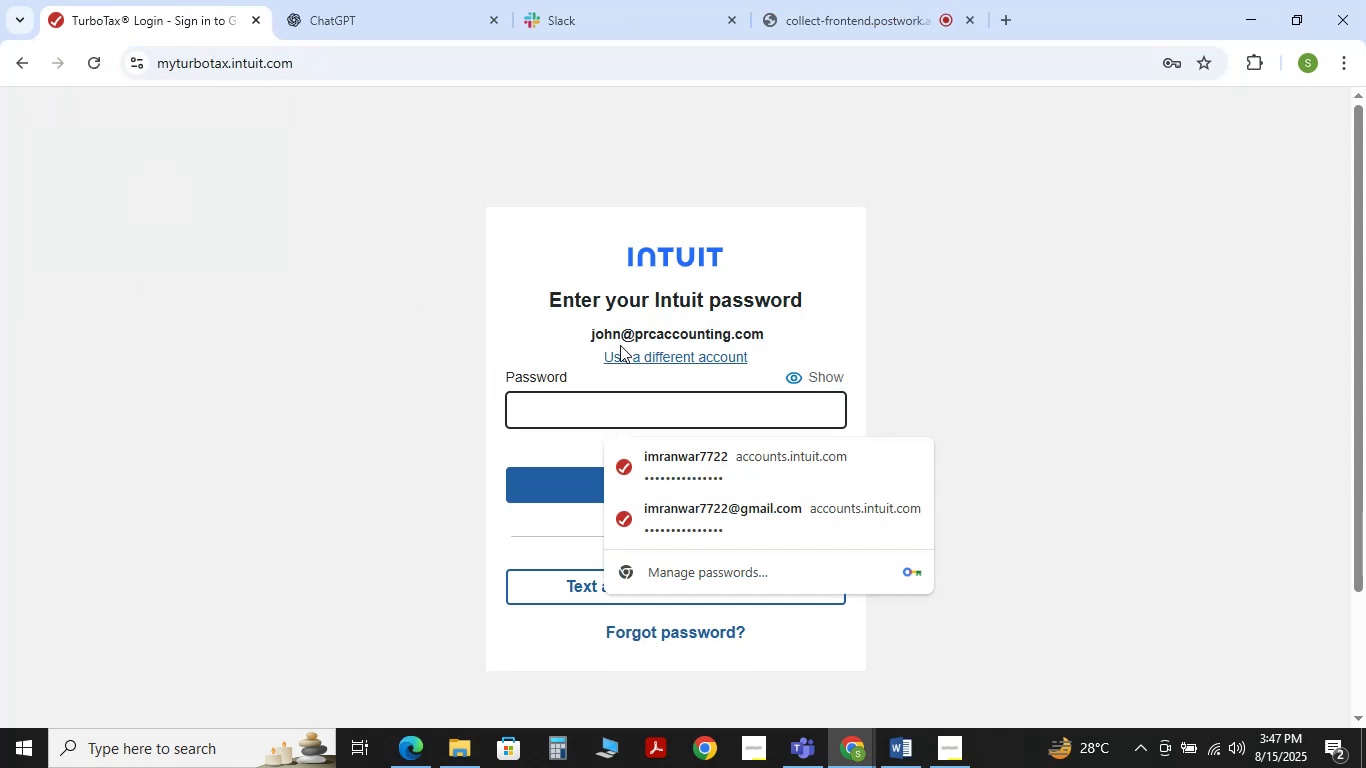 
wait(8.25)
 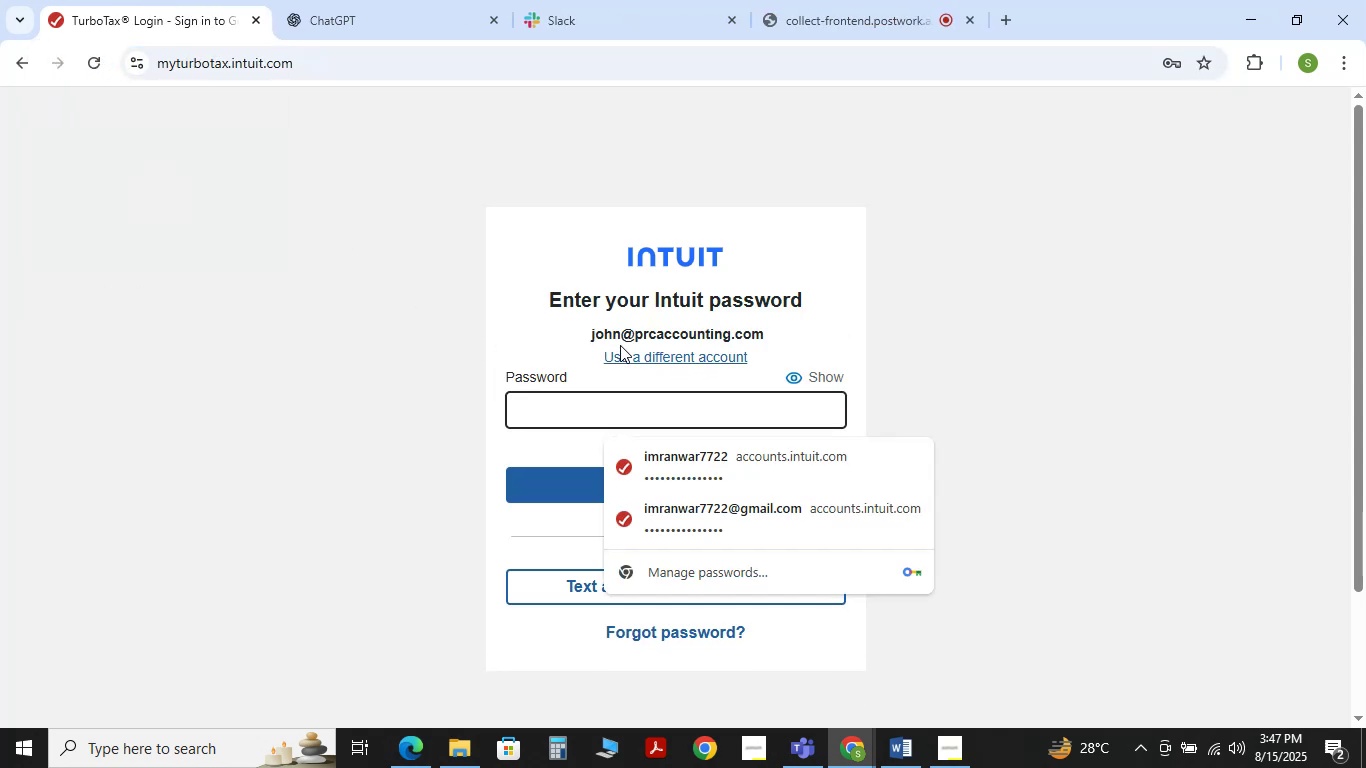 
type(Turbotax@12345)
 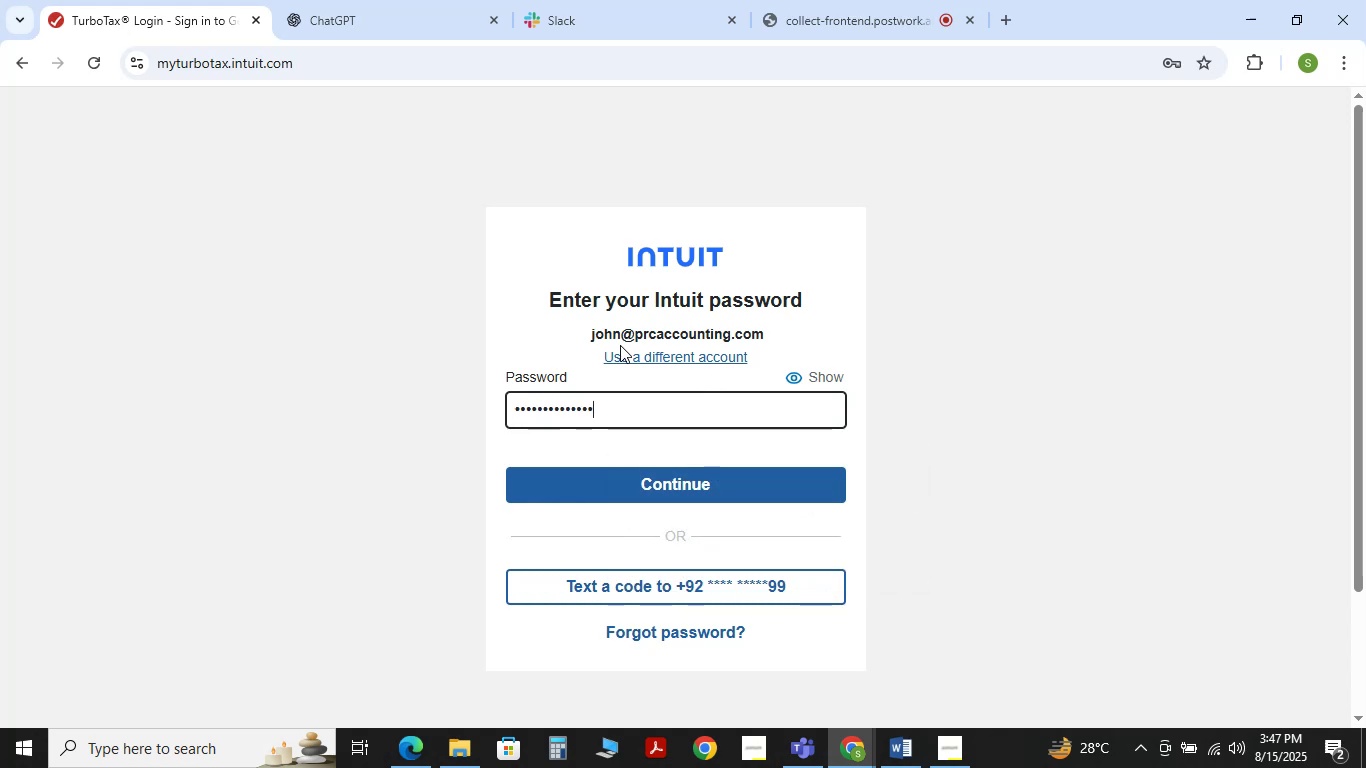 
left_click([798, 371])
 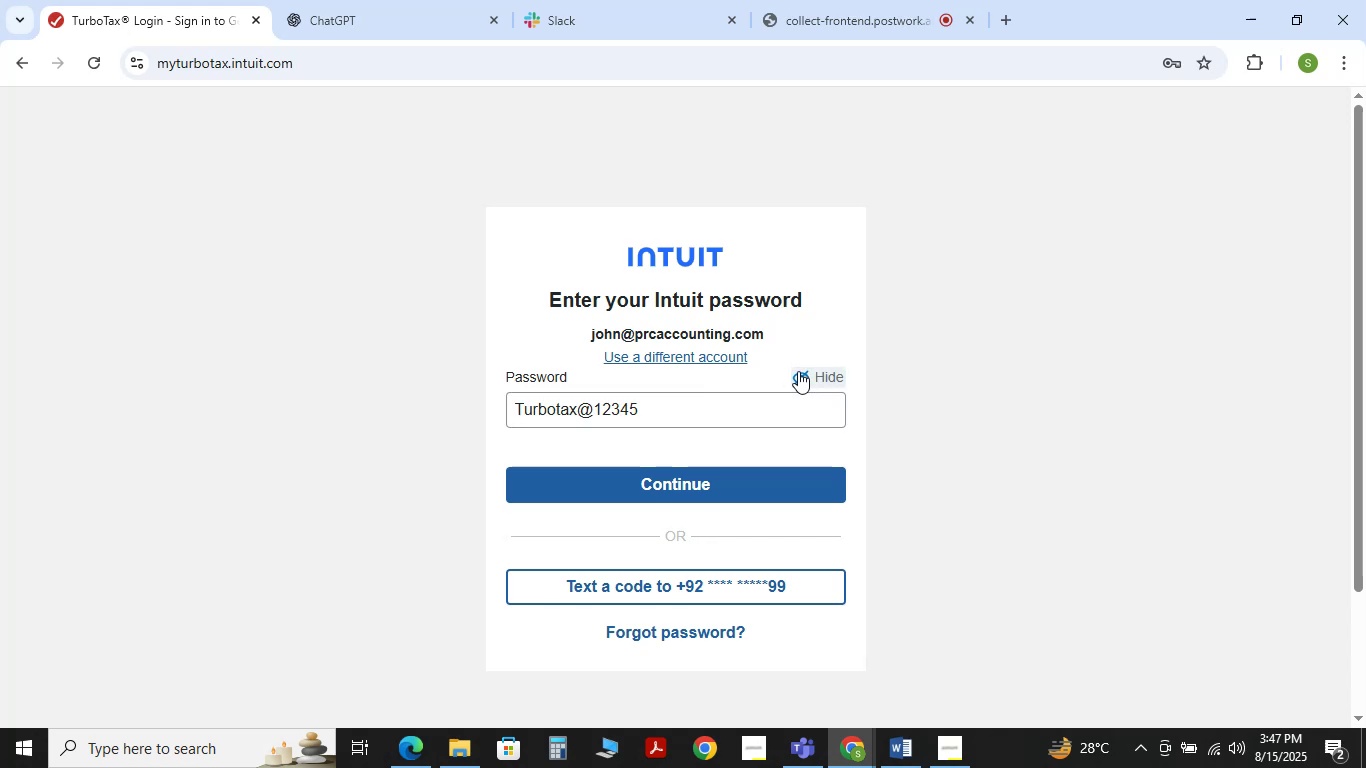 
left_click([798, 371])
 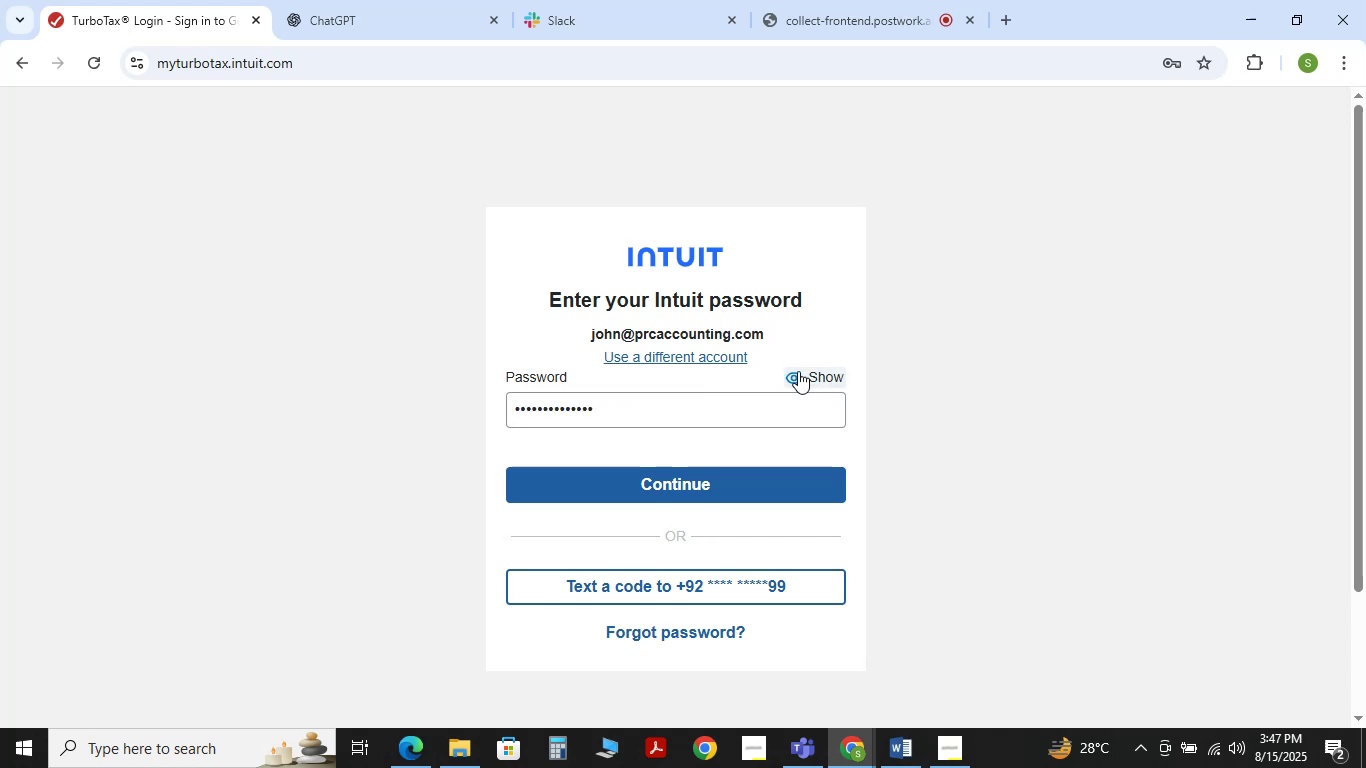 
double_click([798, 371])
 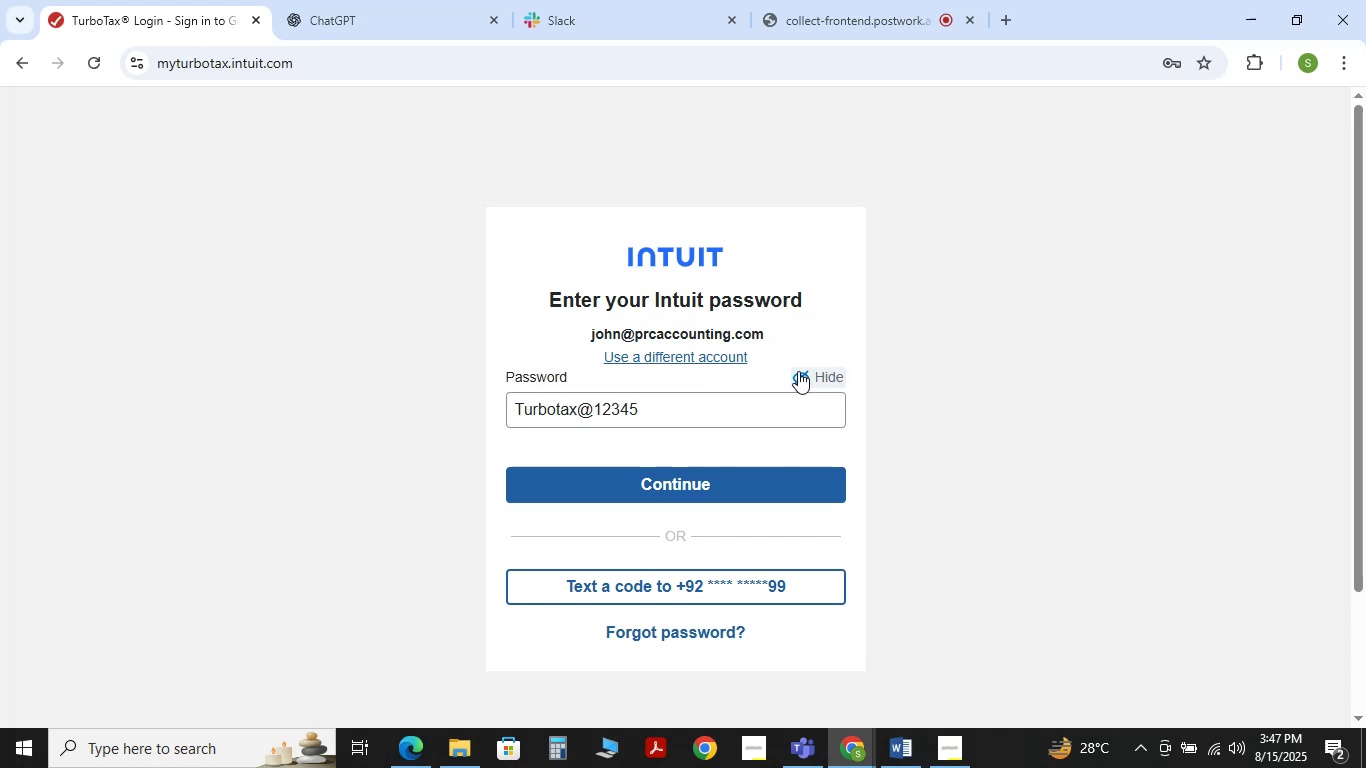 
left_click([798, 371])
 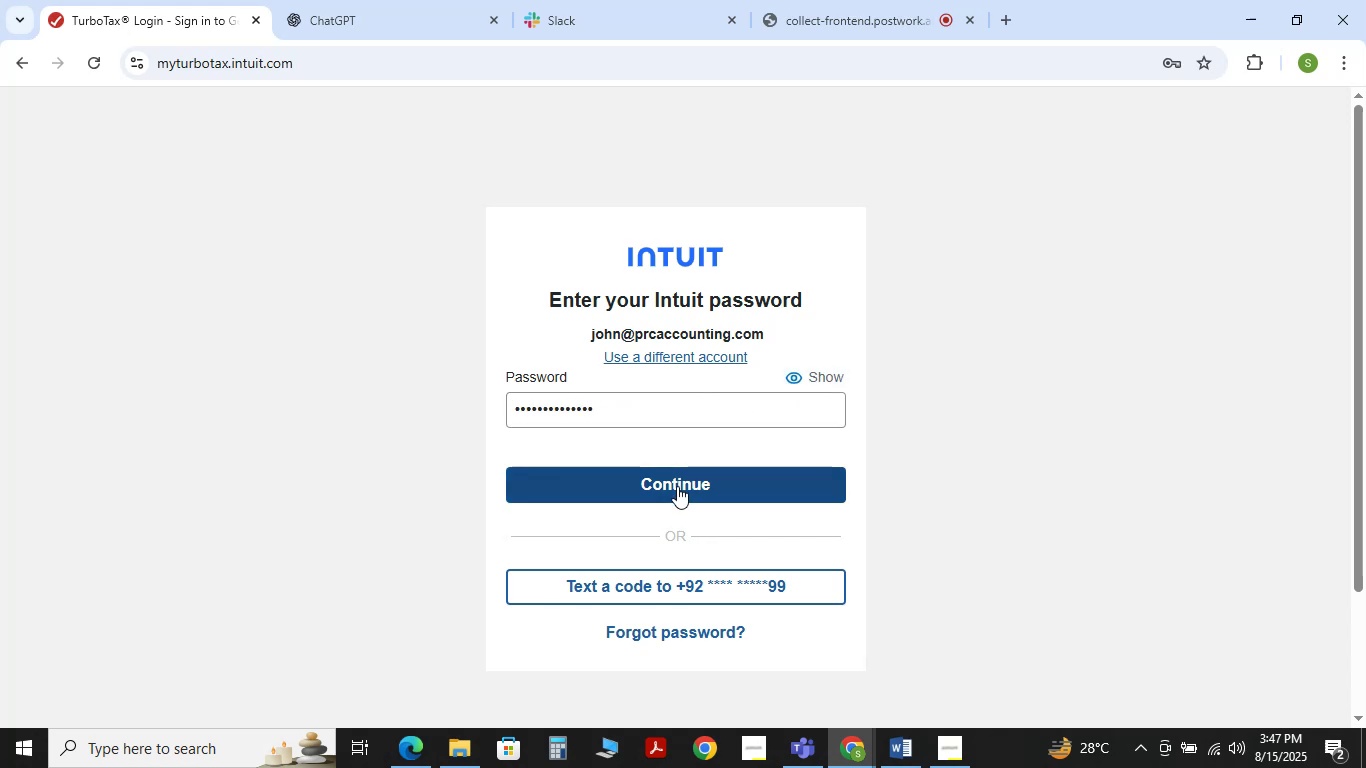 
left_click([677, 486])
 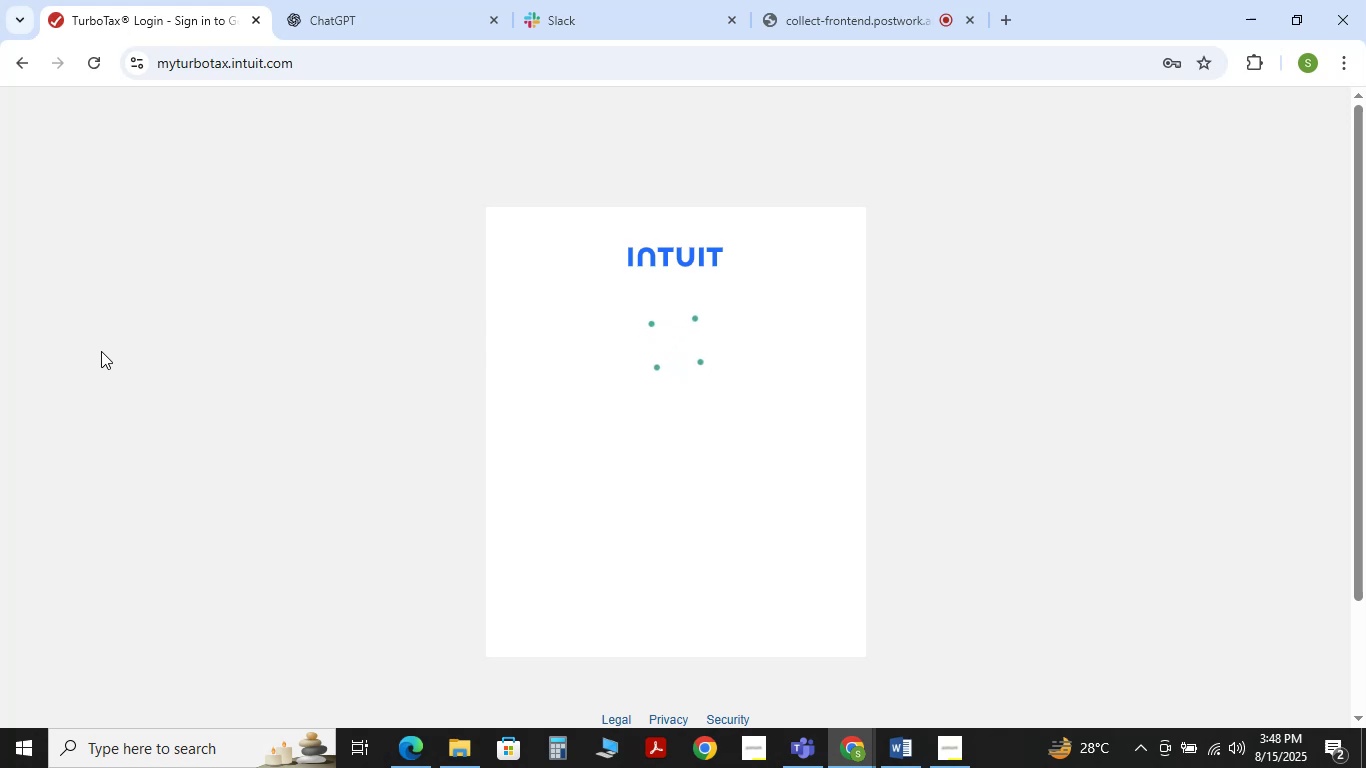 
wait(14.1)
 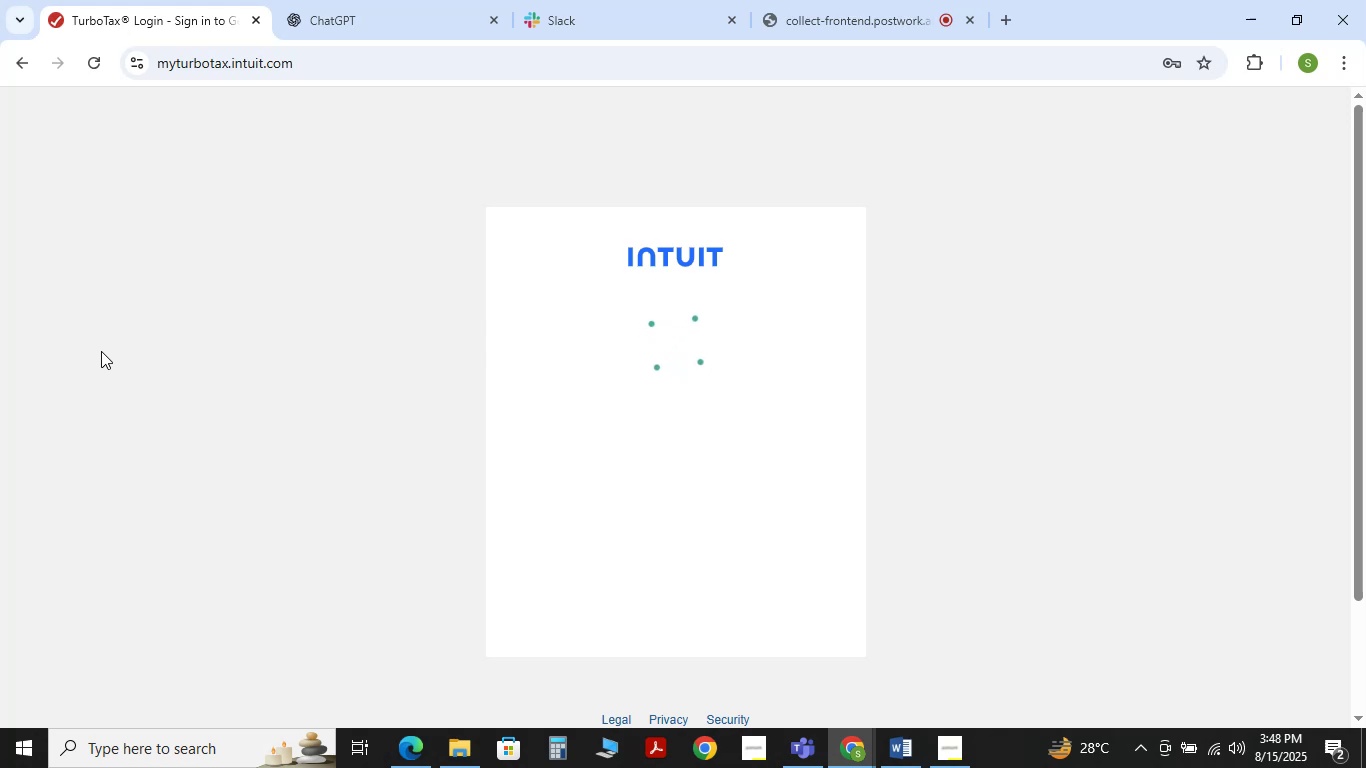 
scroll: coordinate [139, 398], scroll_direction: down, amount: 5.0
 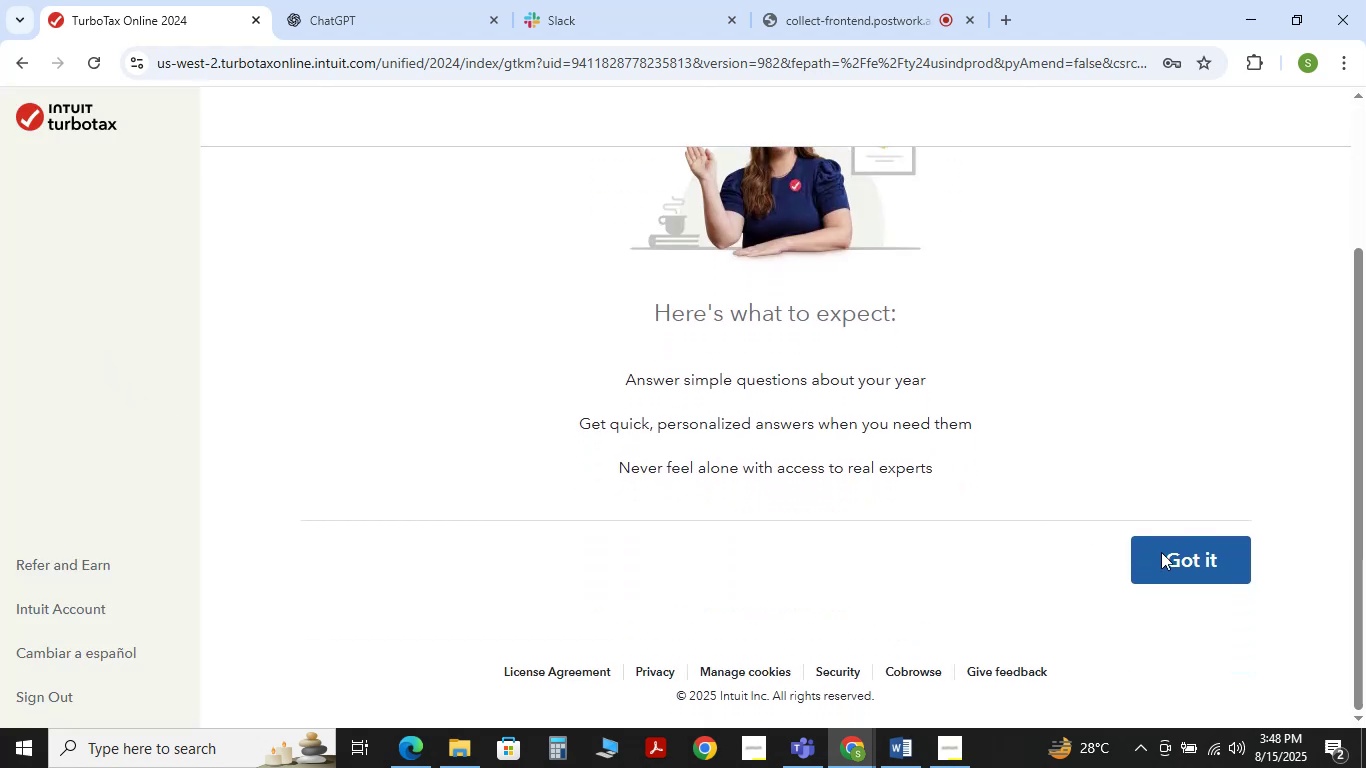 
left_click([1166, 554])
 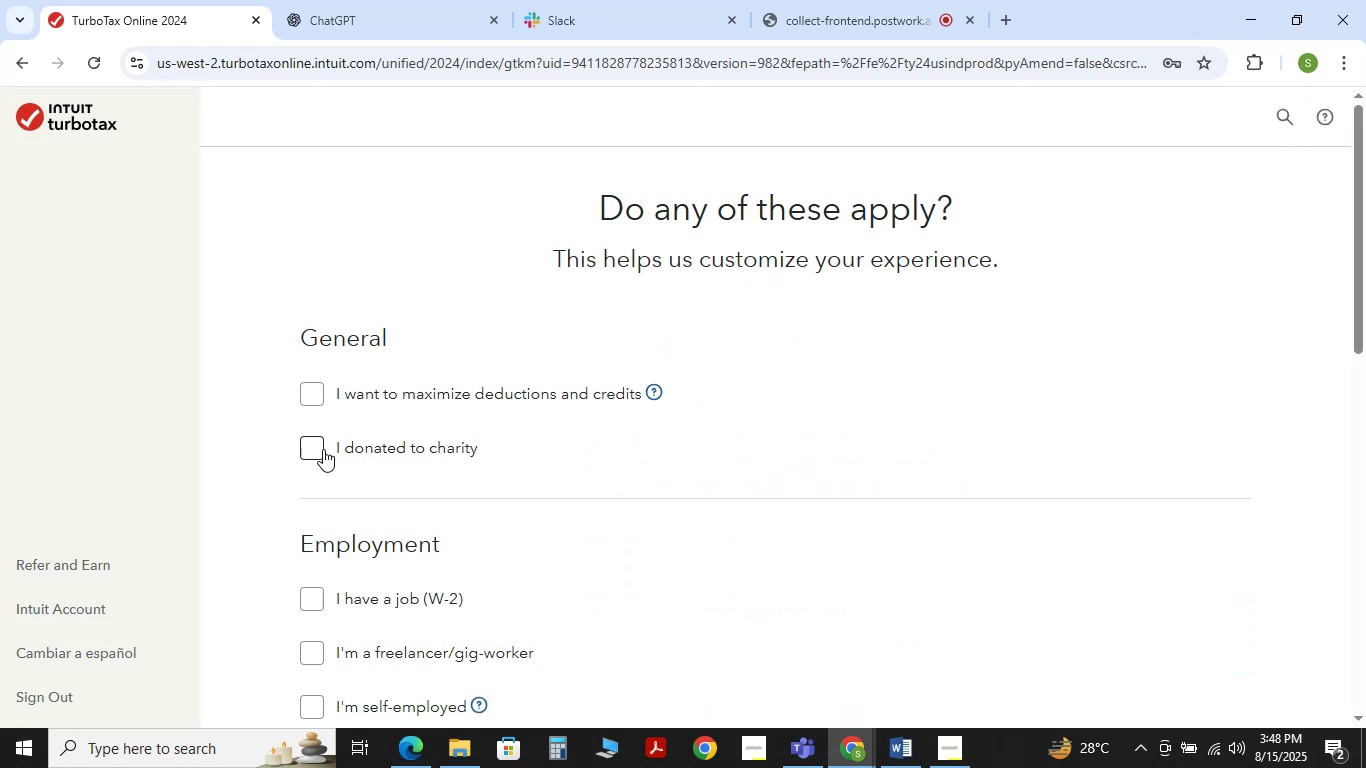 
wait(5.34)
 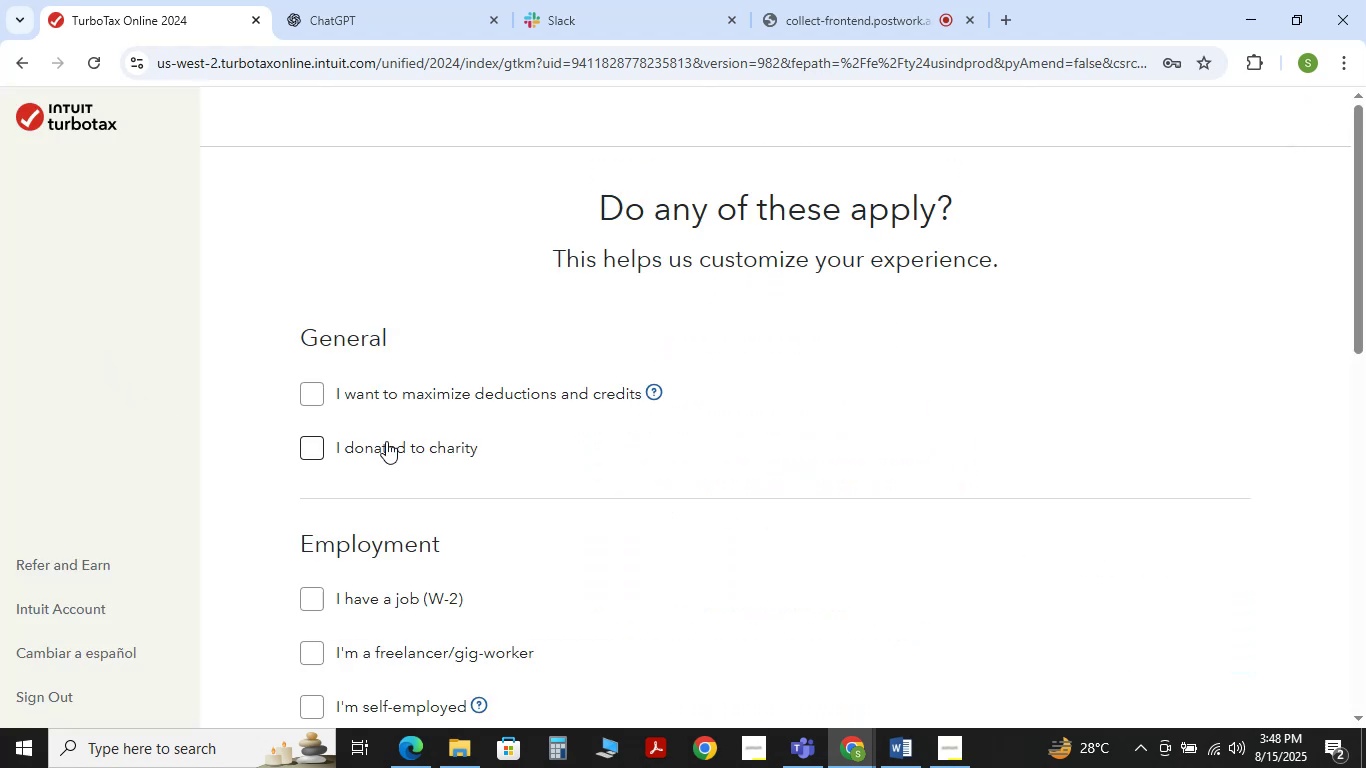 
left_click([895, 736])
 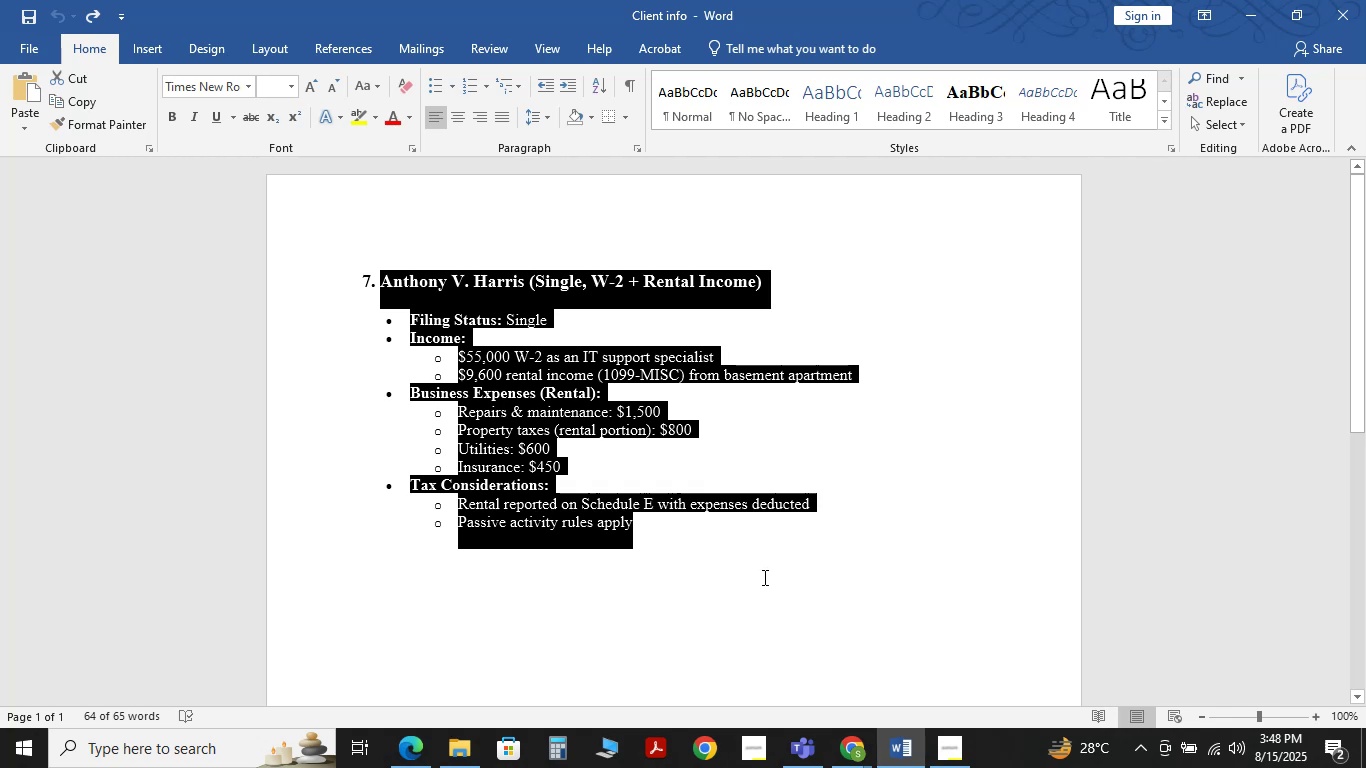 
key(Control+C)
 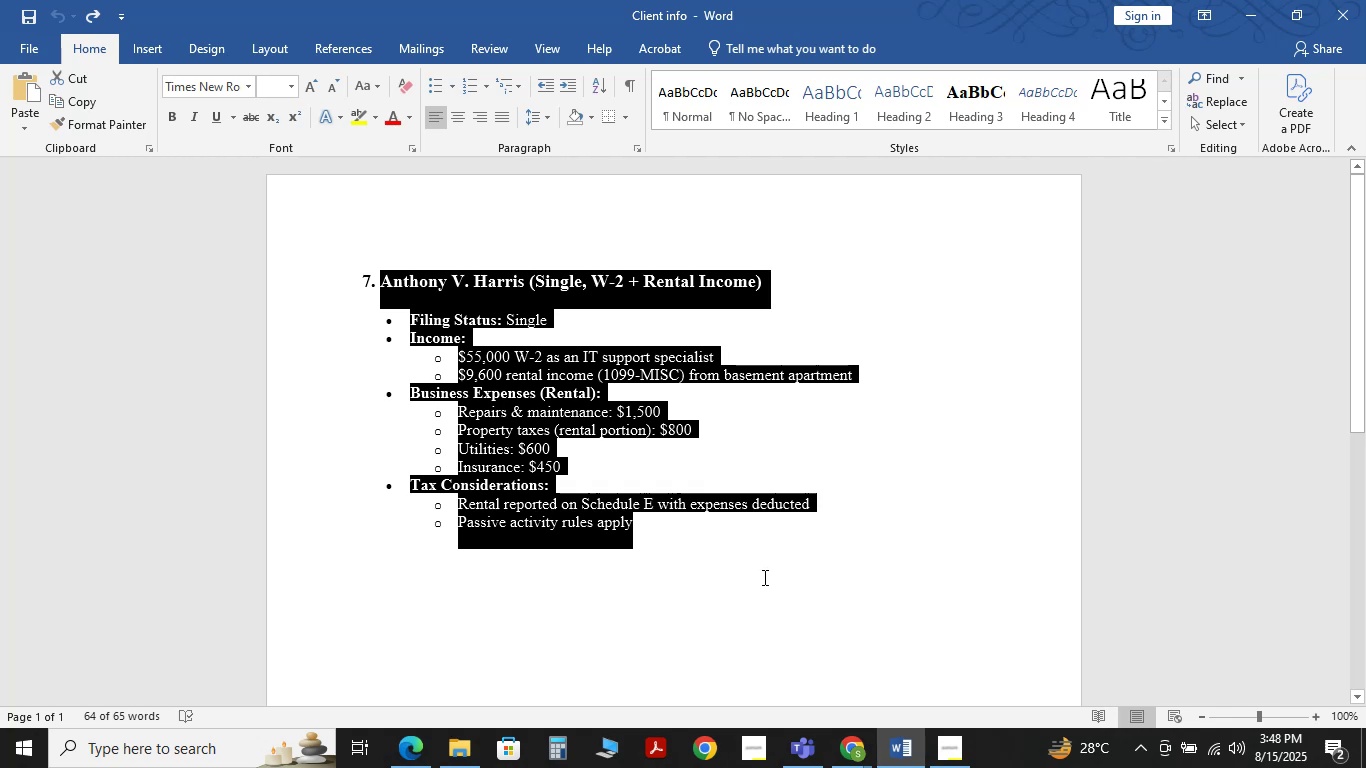 
key(Control+C)
 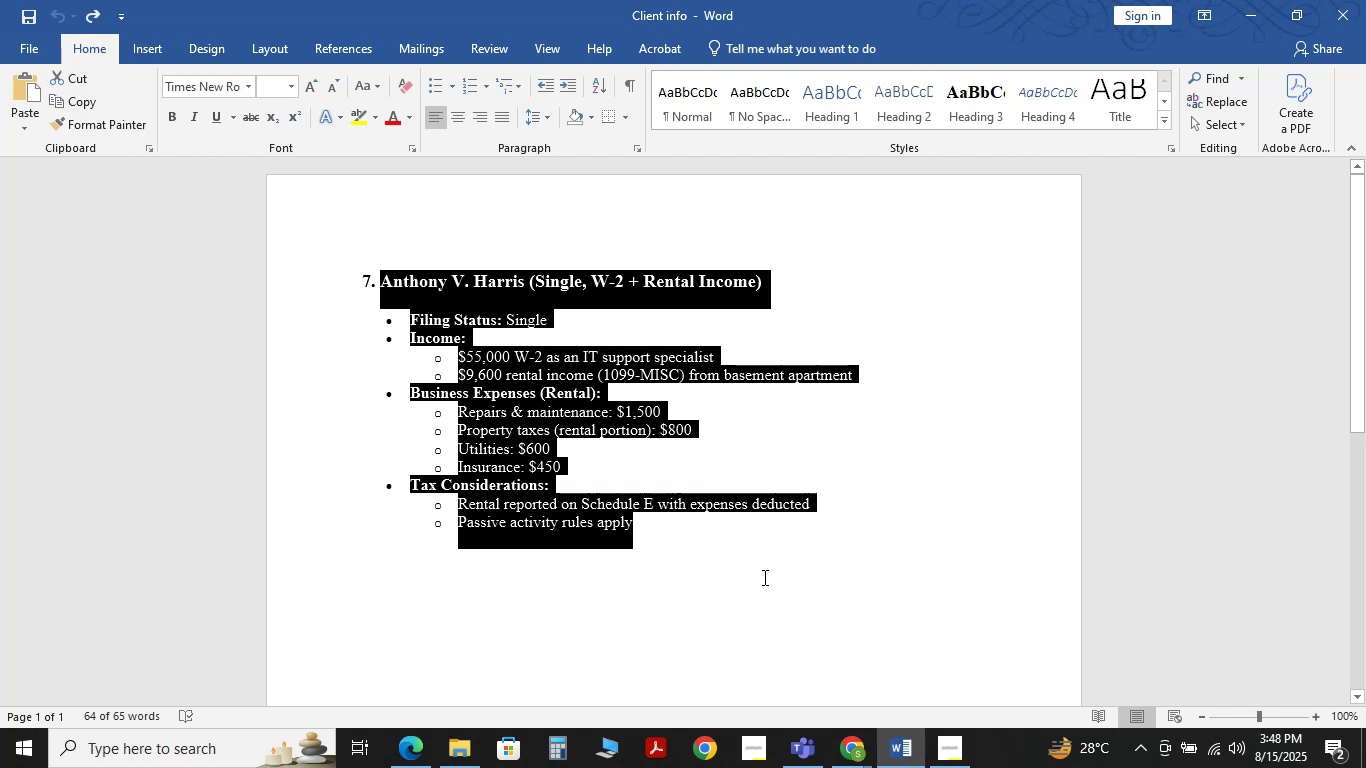 
key(Control+C)
 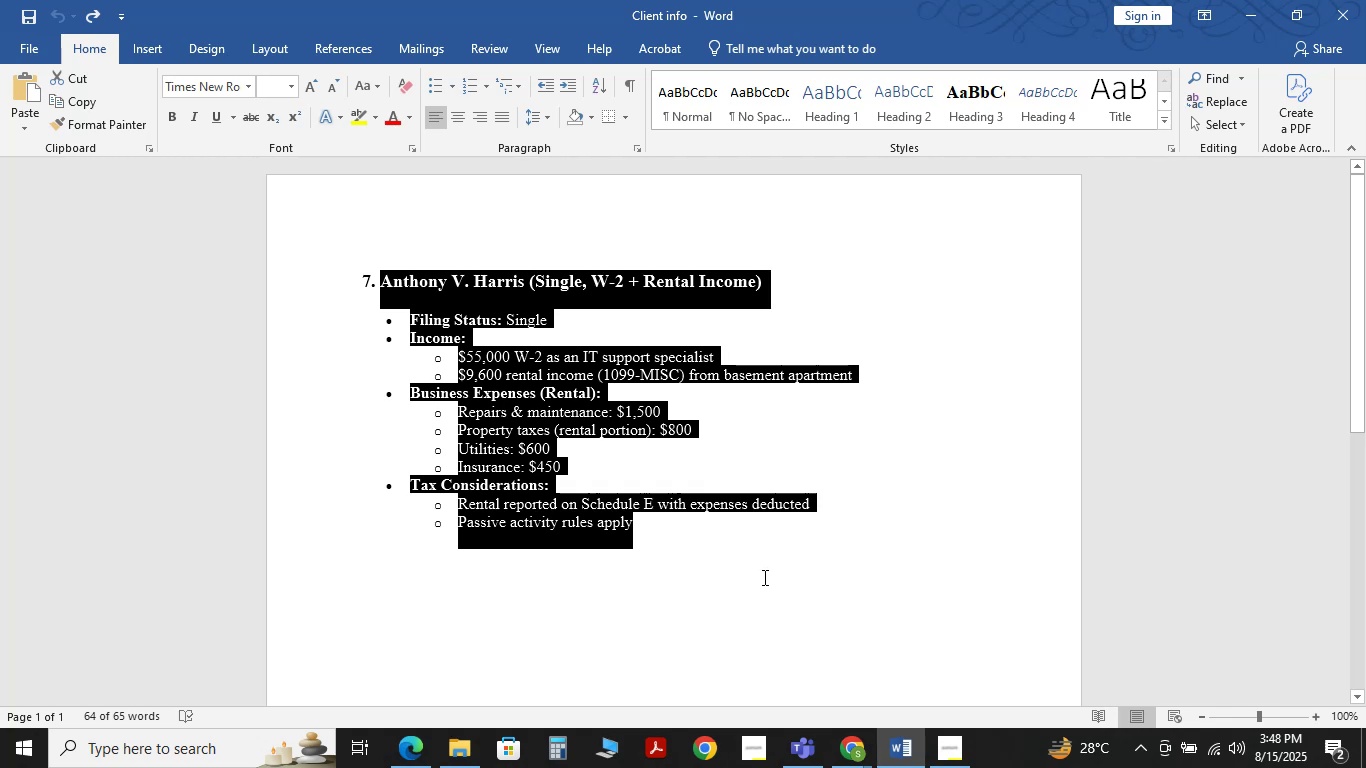 
key(Control+C)
 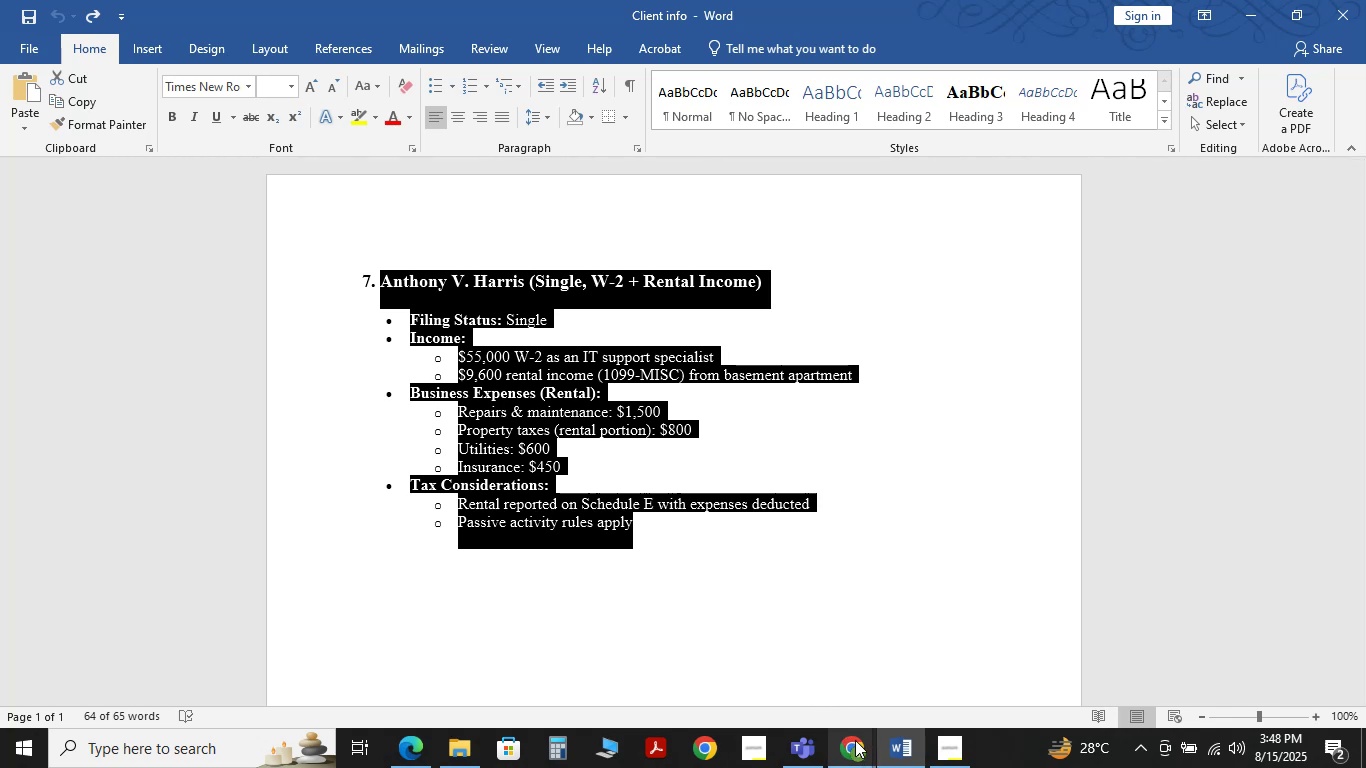 
left_click([855, 740])
 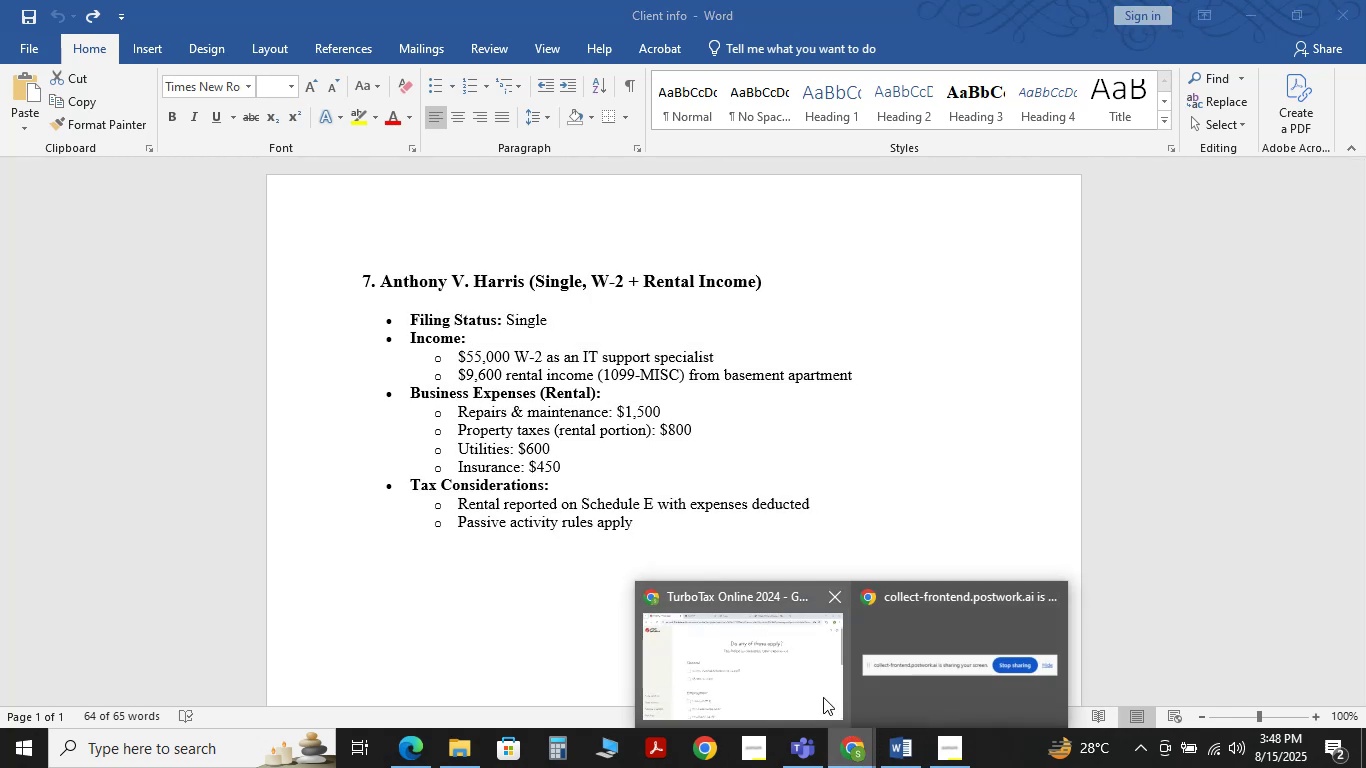 
left_click([823, 697])
 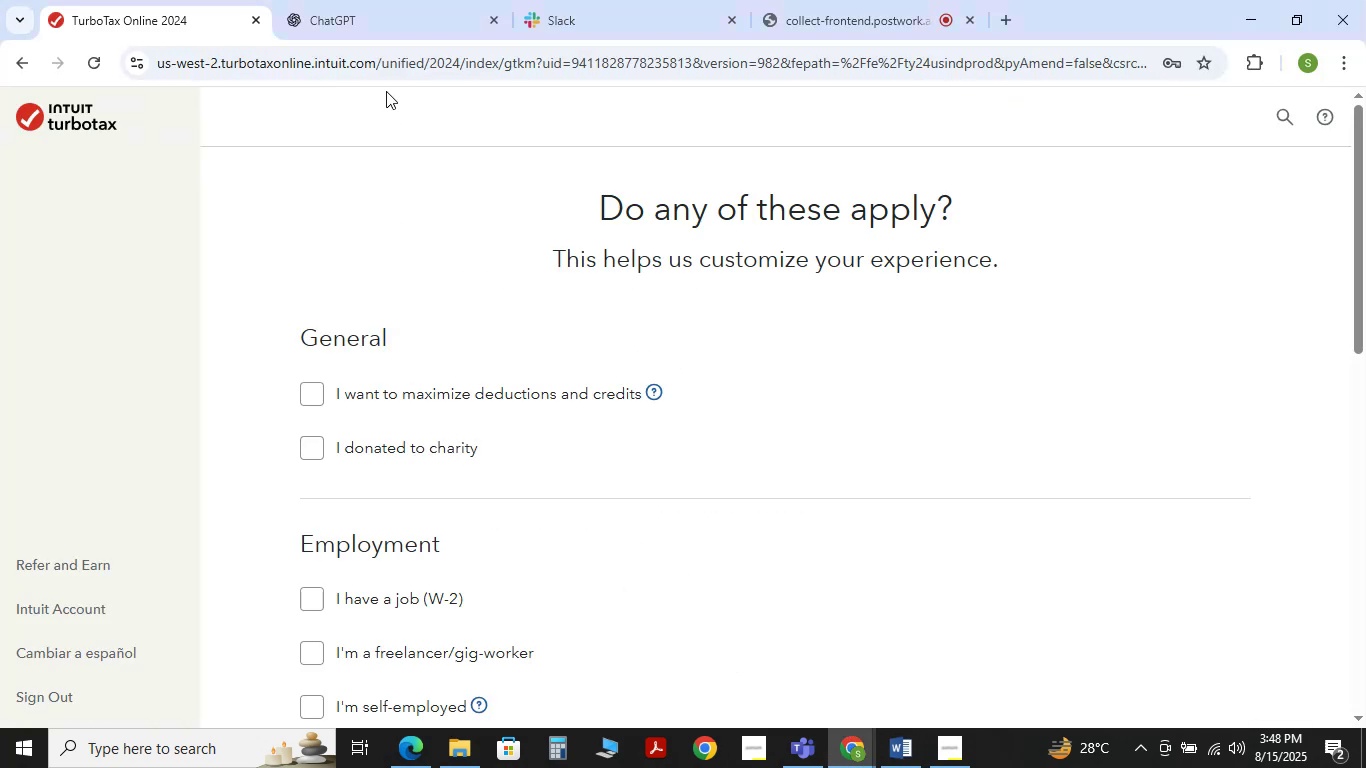 
left_click([356, 20])
 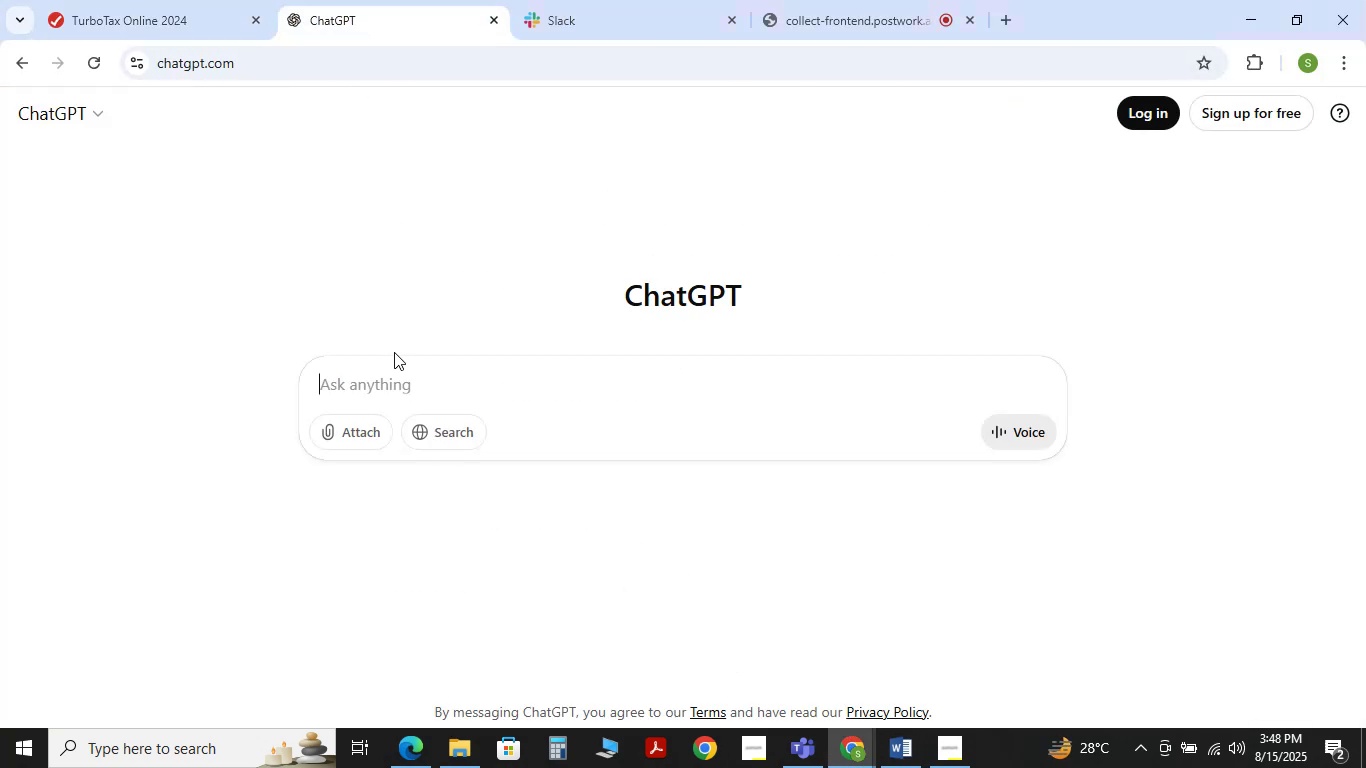 
type(this informatio )
key(Backspace)
type(n of client)
 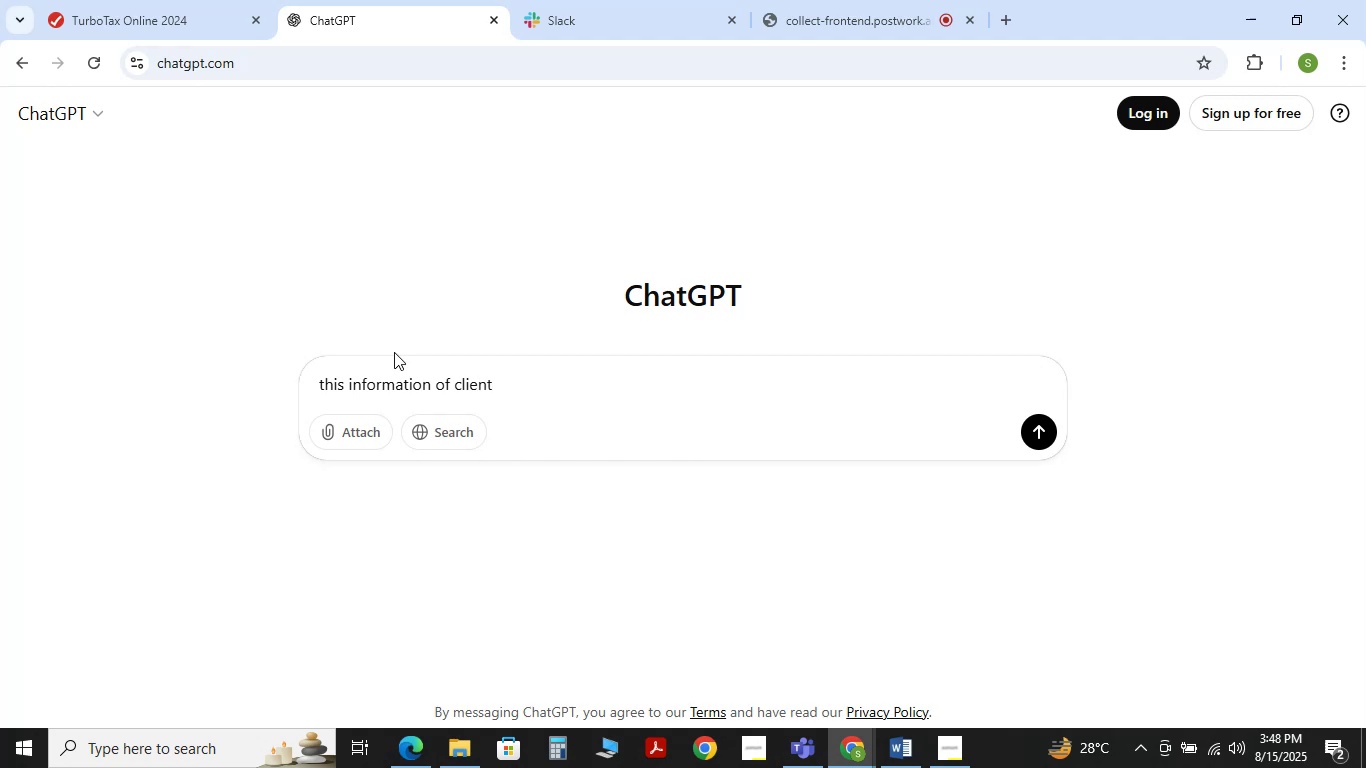 
type(.provide me the f)
key(Backspace)
type(draft of tax retir)
key(Backspace)
key(Backspace)
type(urn according to information i provide)
 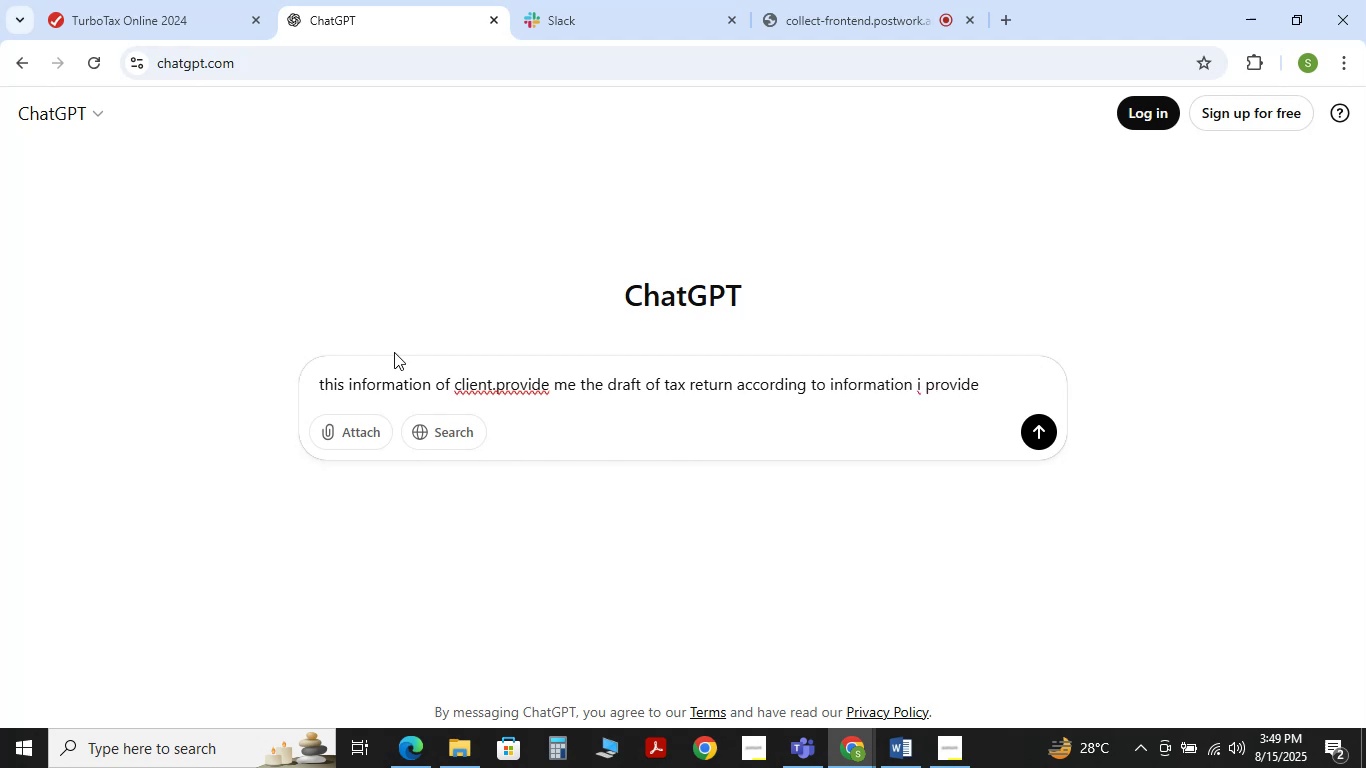 
key(Shift+Enter)
 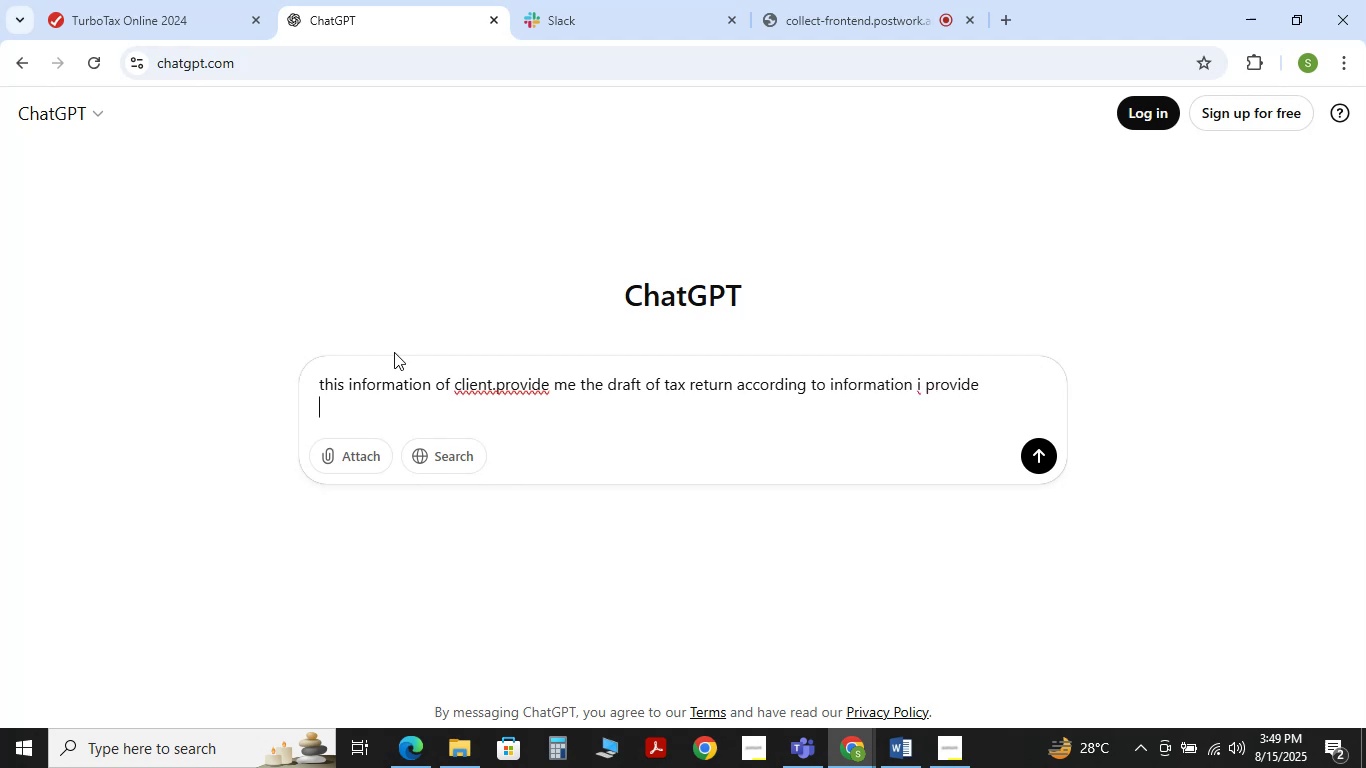 
key(Control+V)
 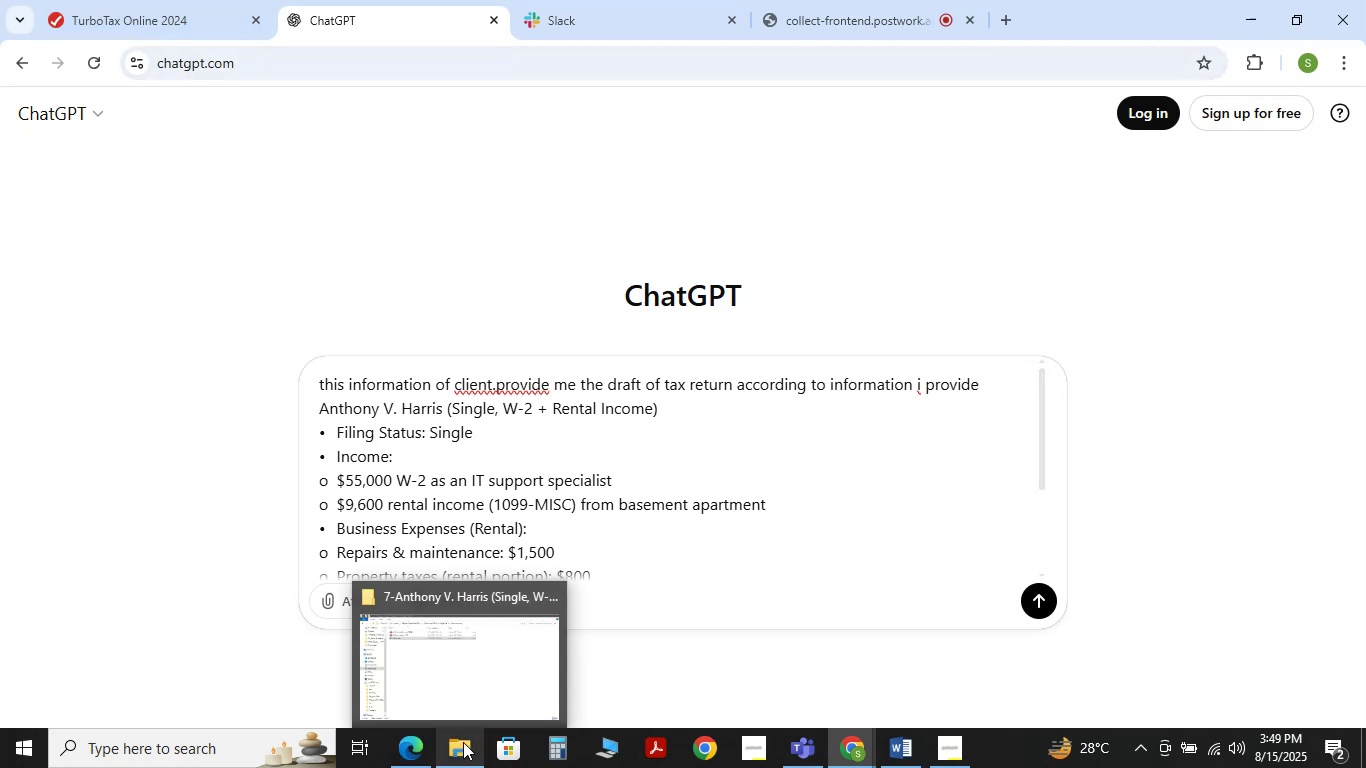 
wait(6.68)
 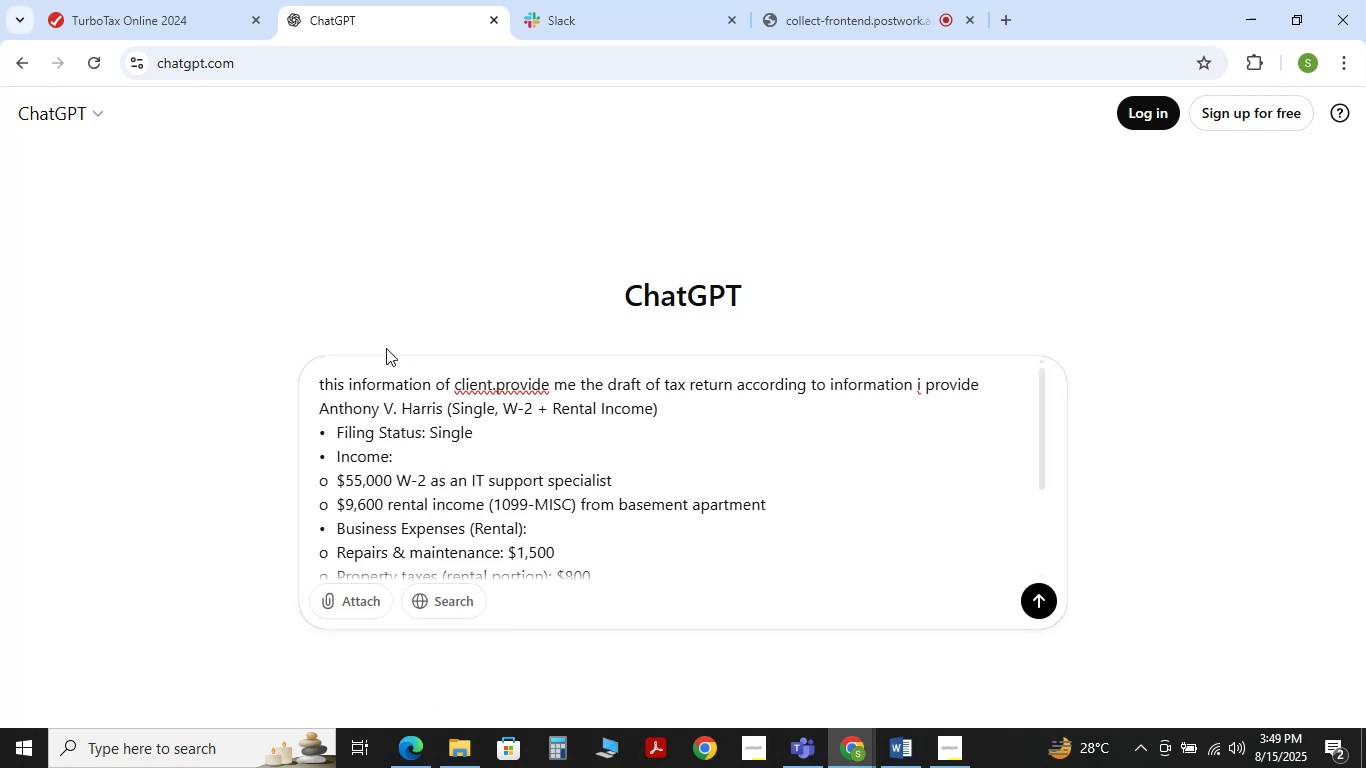 
left_click([463, 742])
 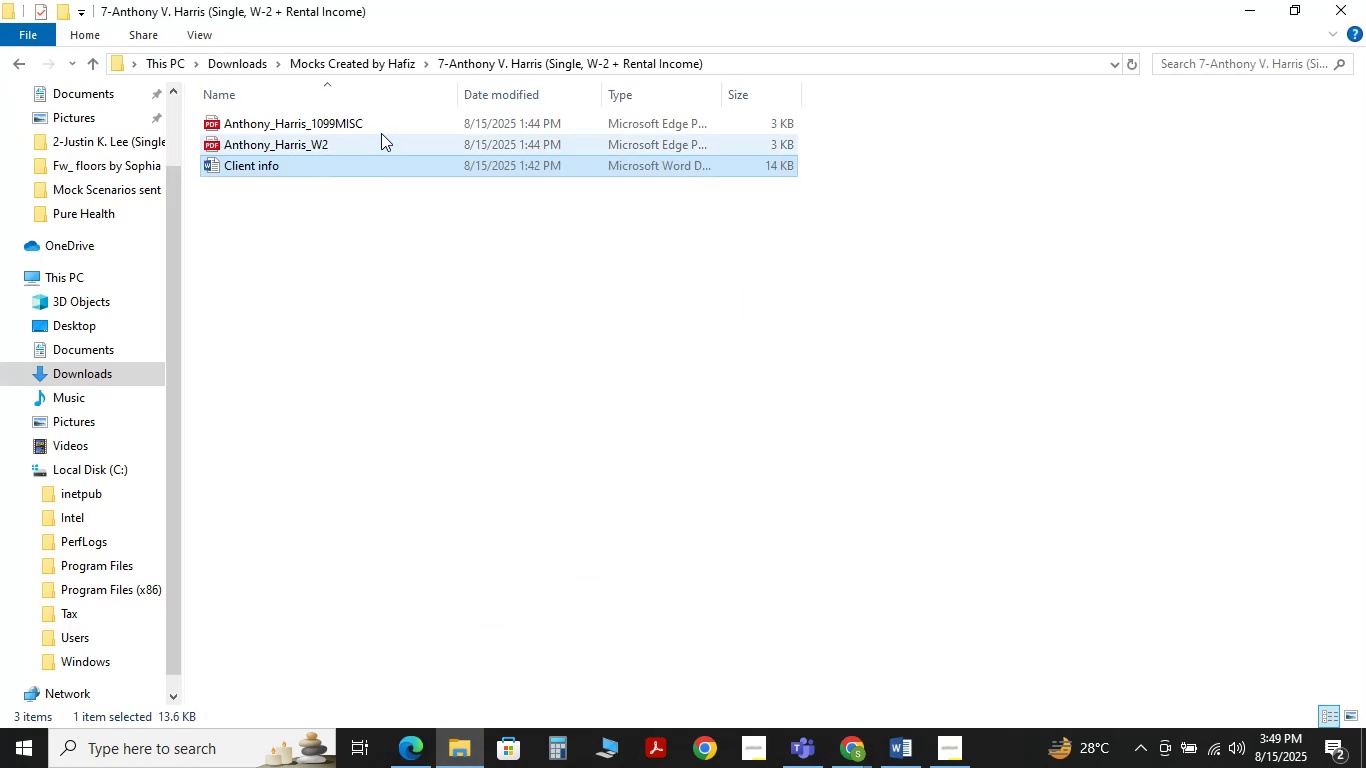 
left_click([379, 126])
 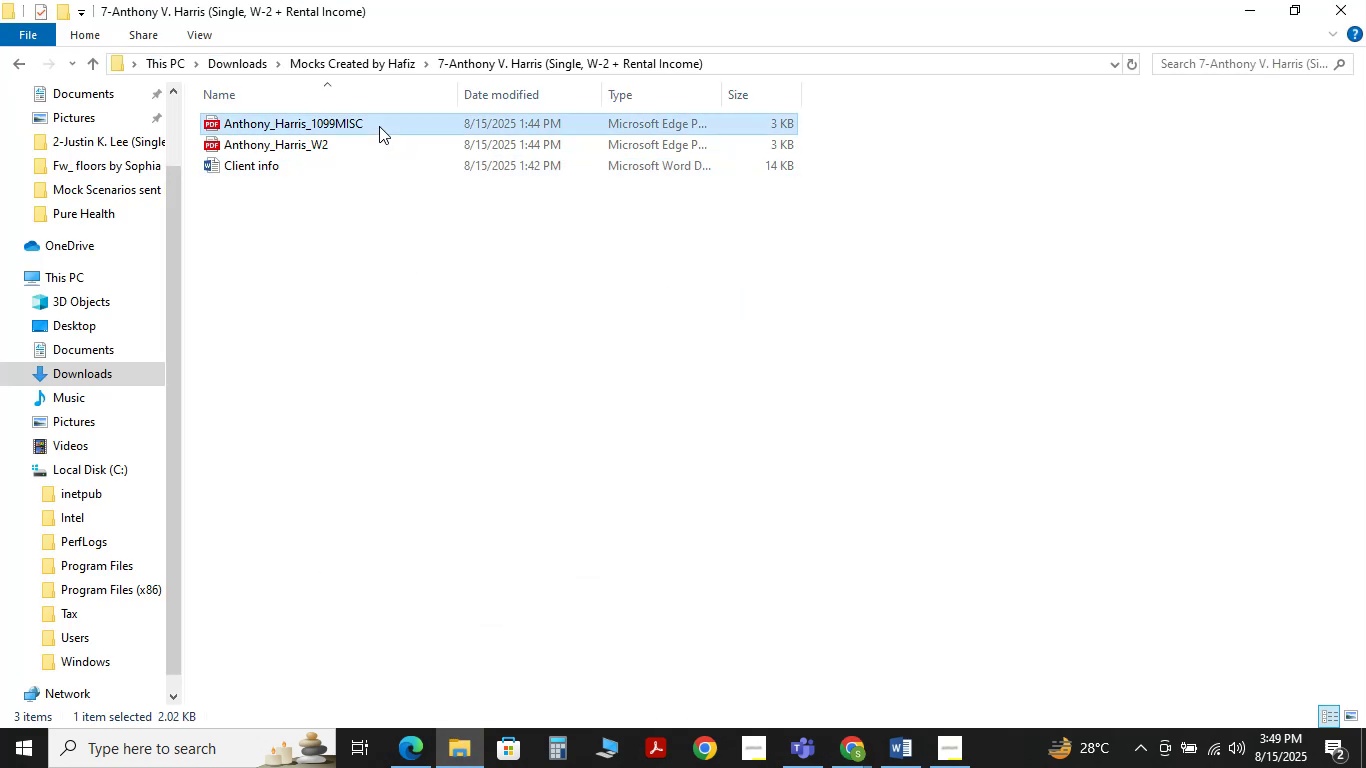 
key(Shift+ArrowDown)
 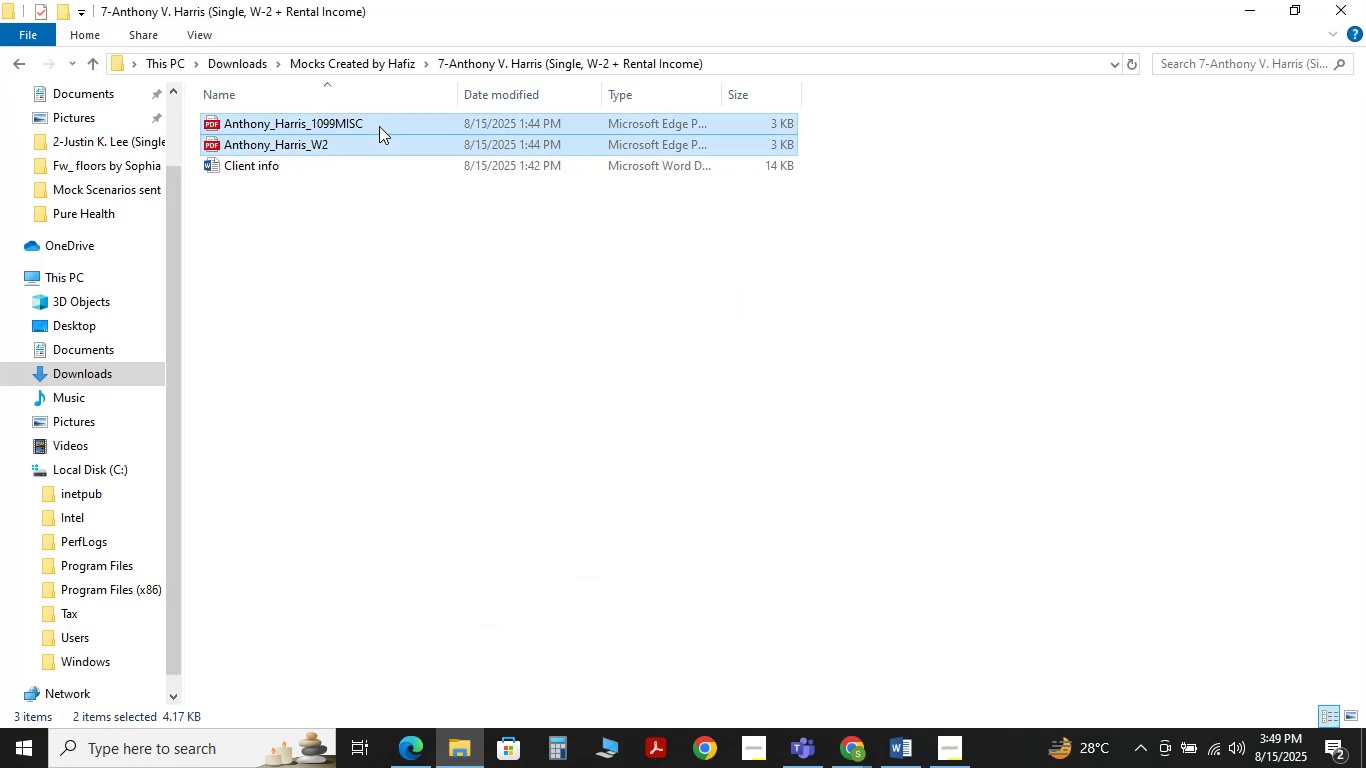 
key(NumpadEnter)
 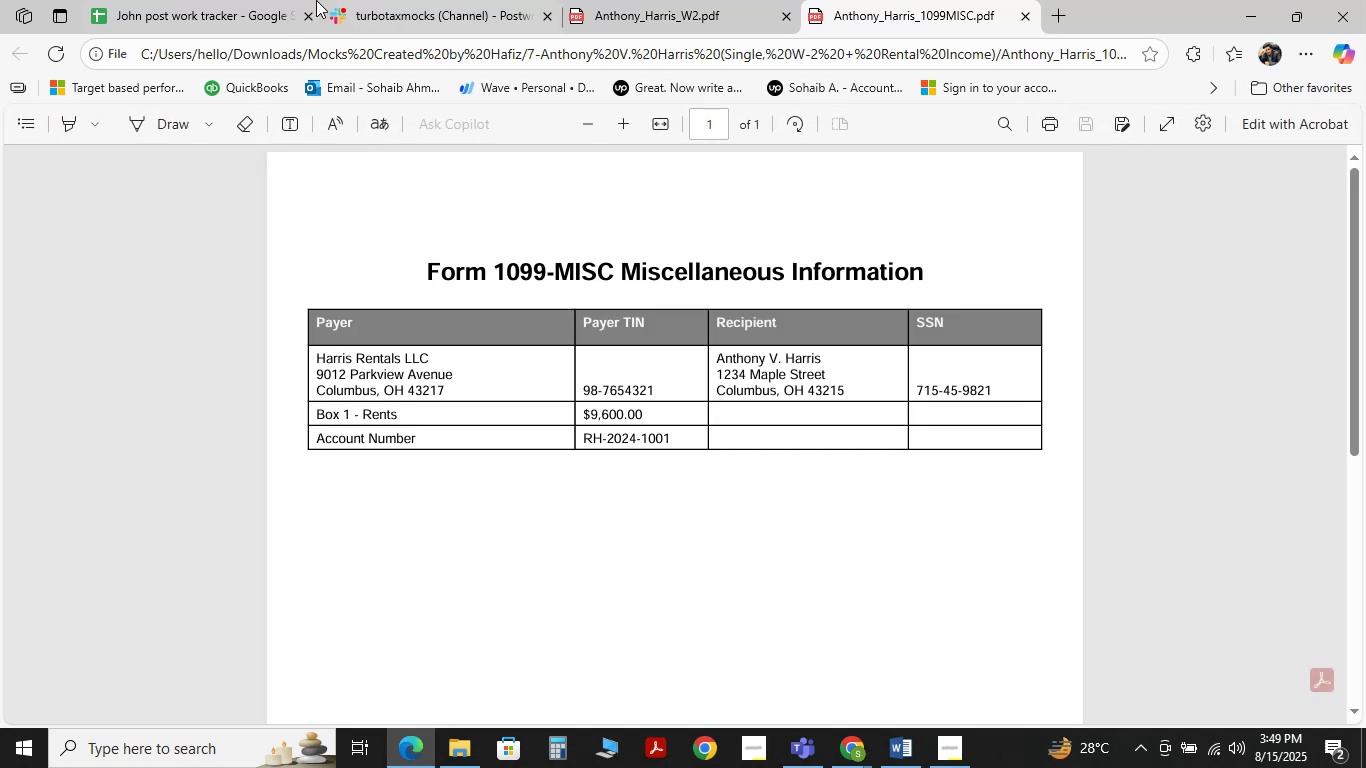 
left_click([377, 0])
 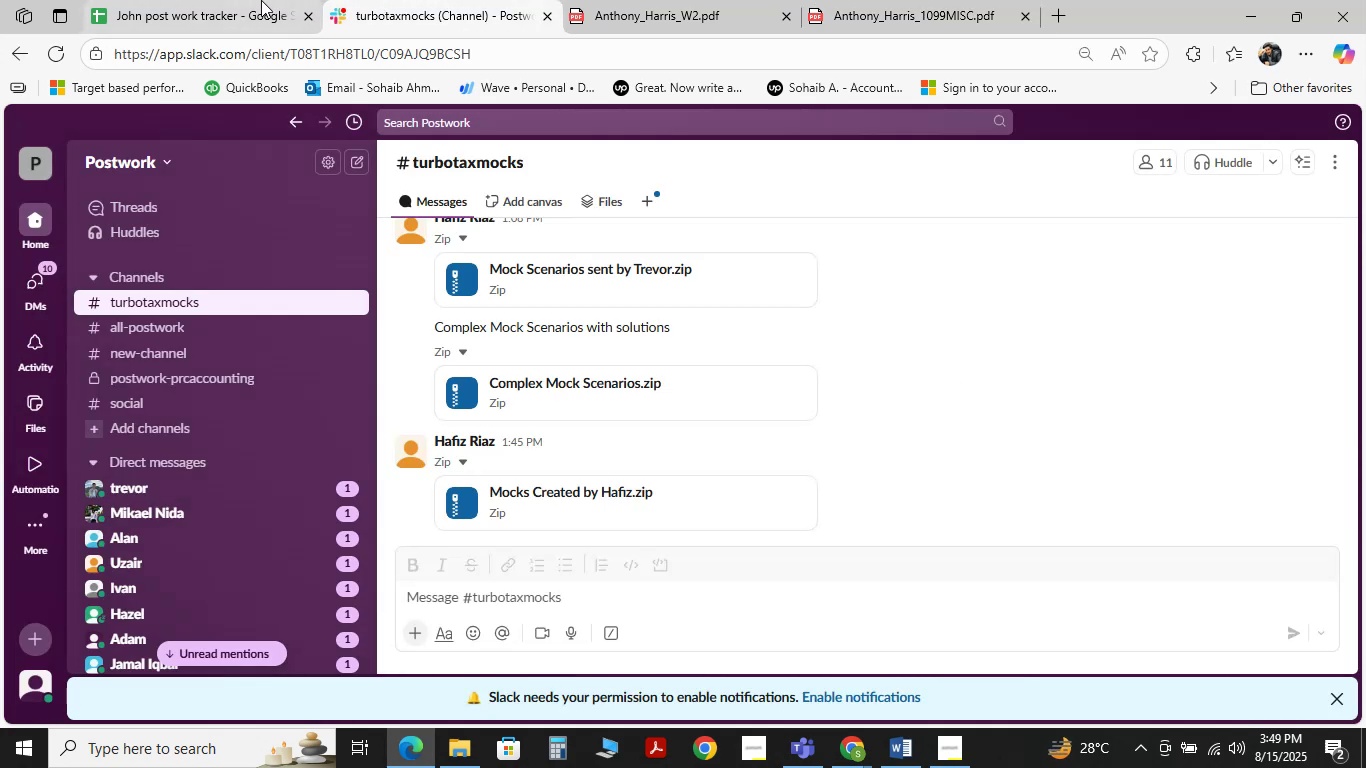 
left_click([236, 0])
 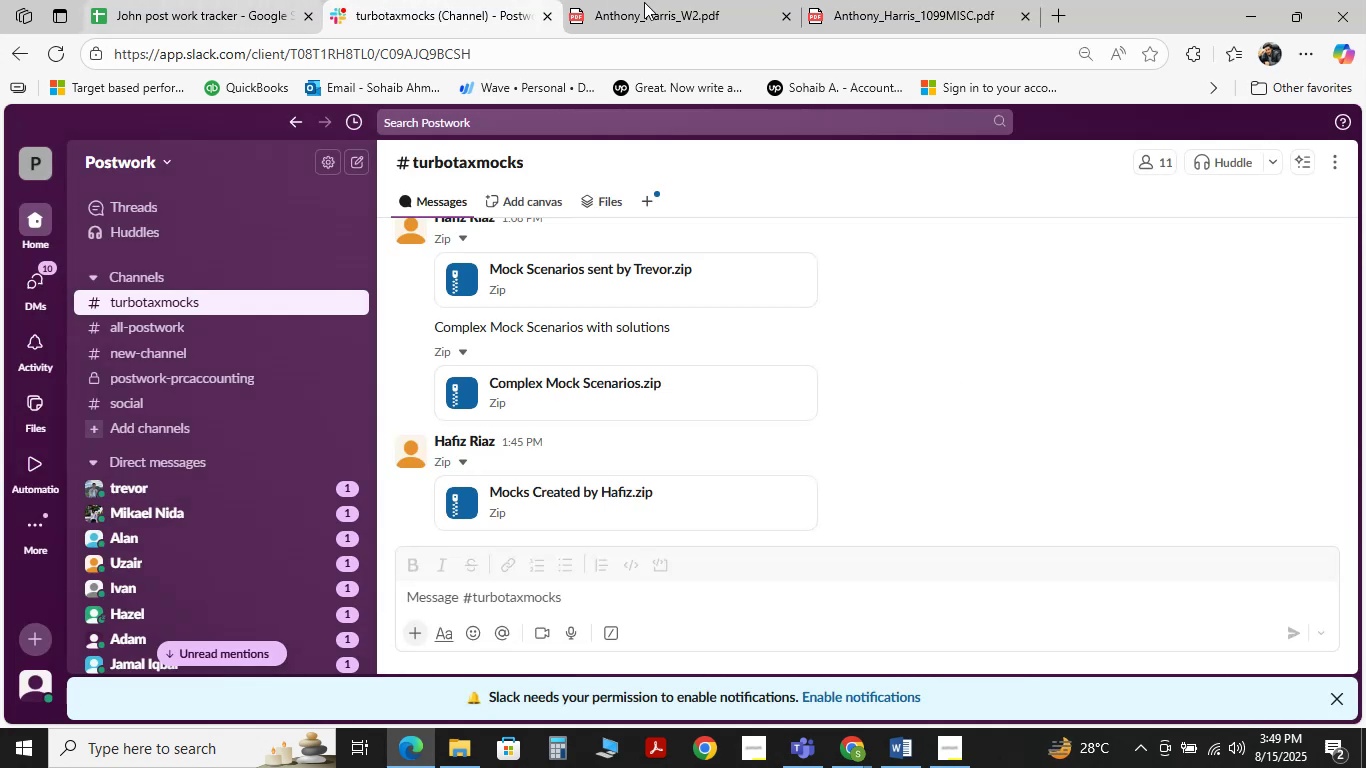 
left_click([644, 2])
 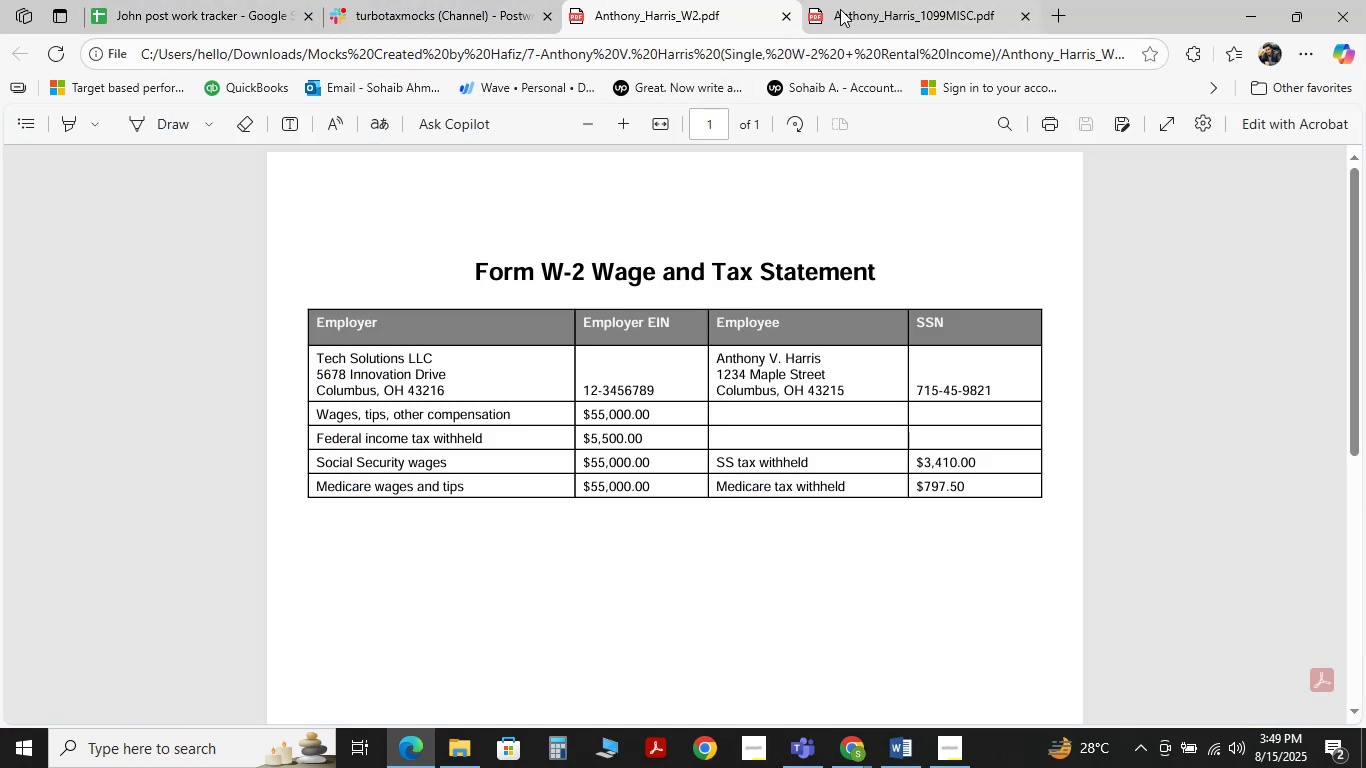 
left_click([840, 9])
 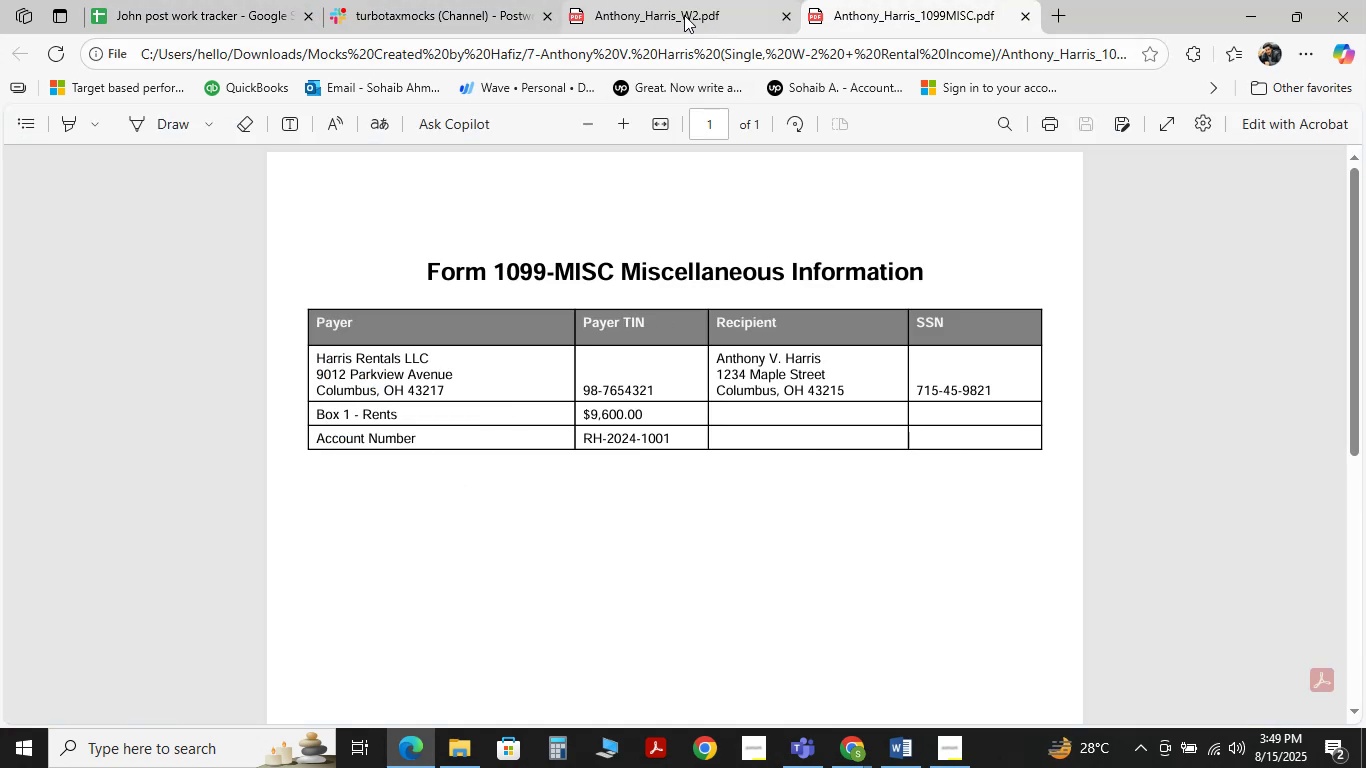 
left_click([681, 12])
 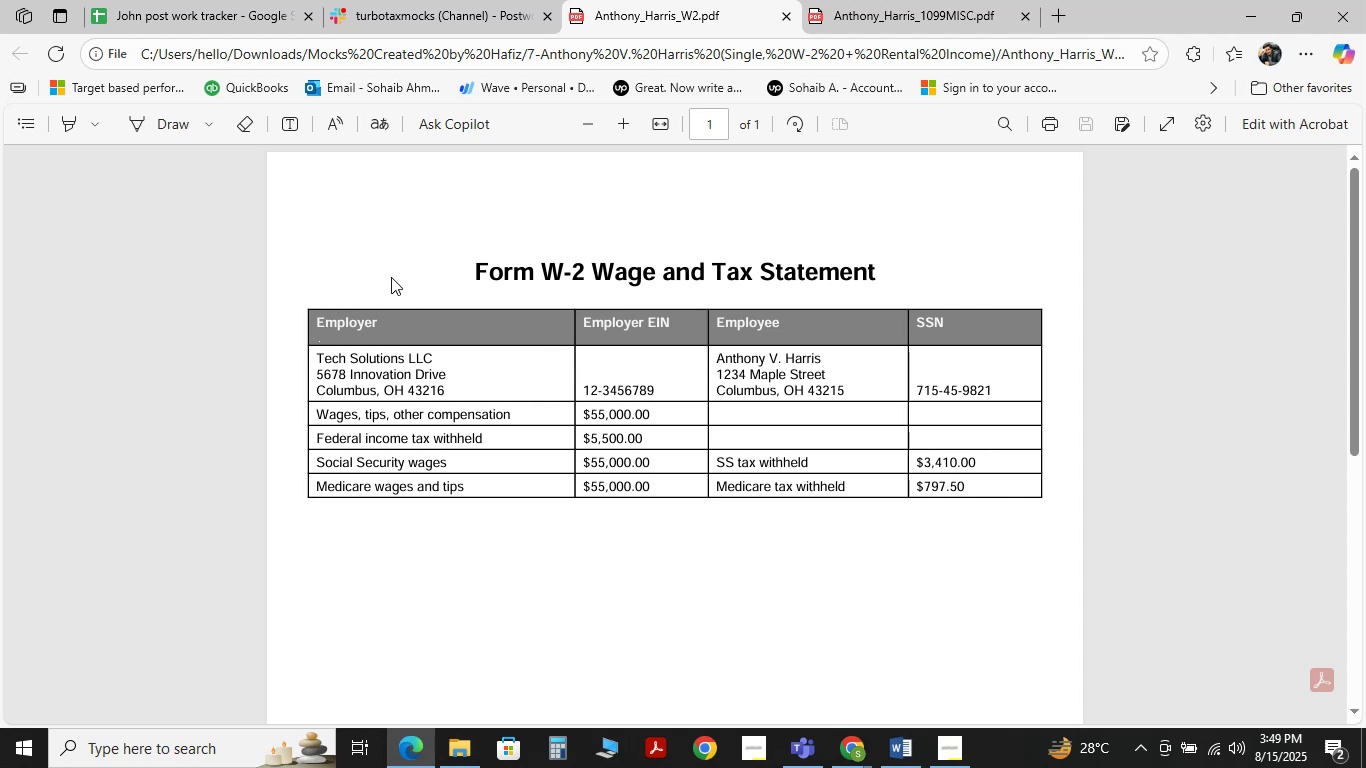 
wait(7.09)
 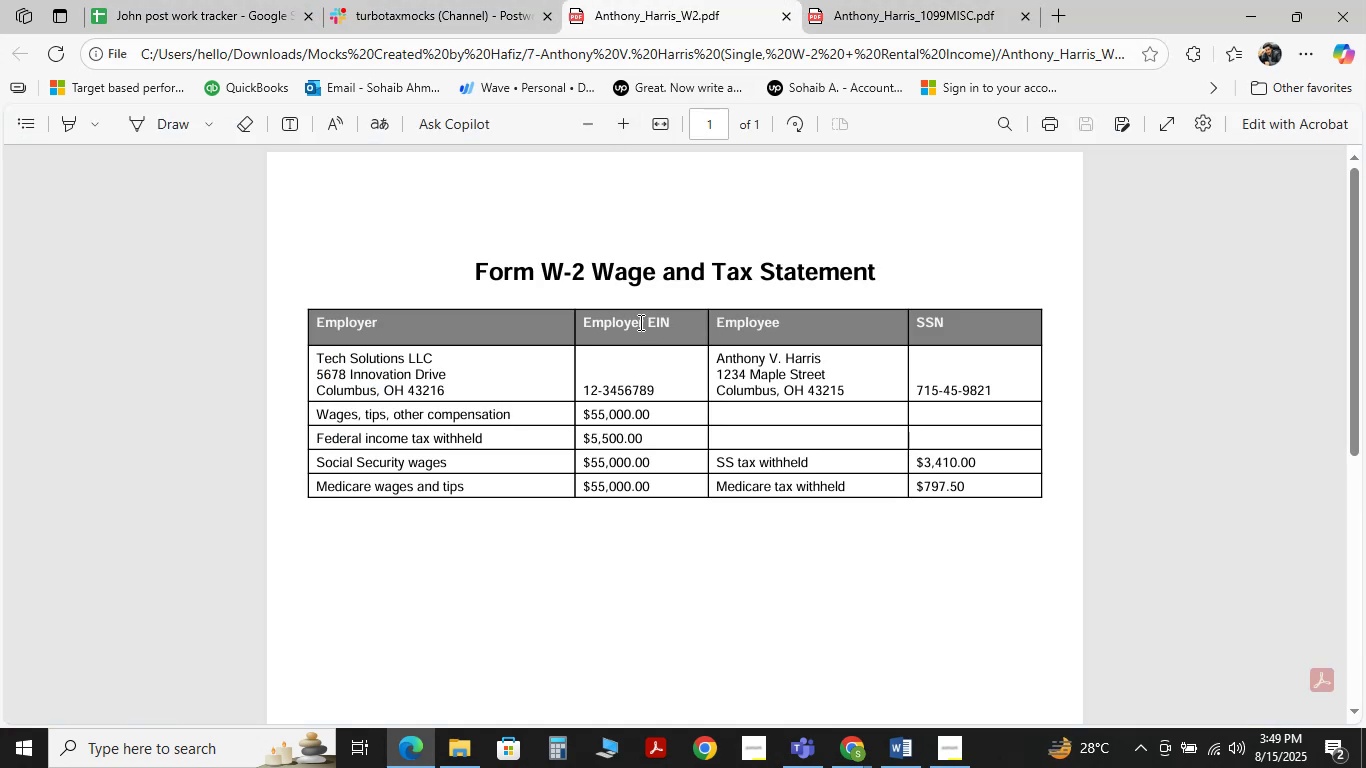 
left_click([868, 5])
 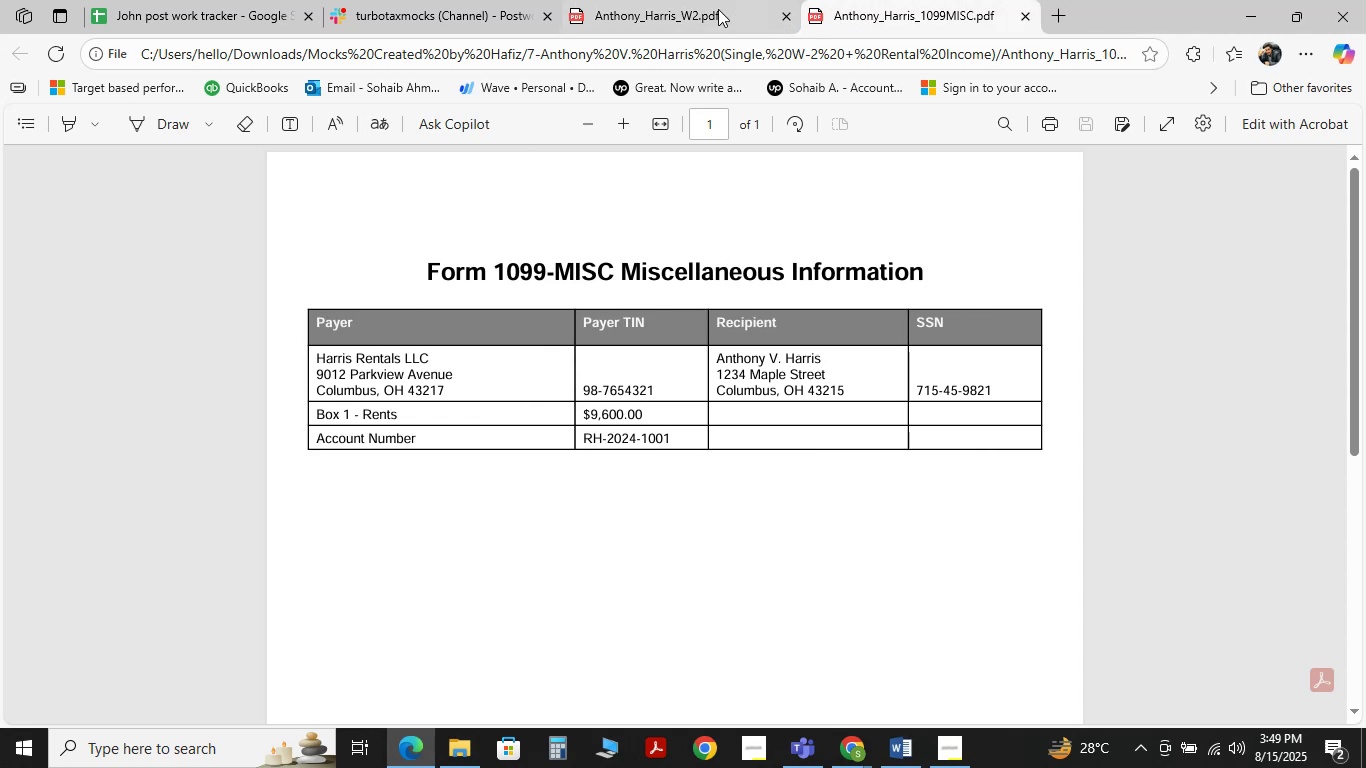 
left_click([689, 7])
 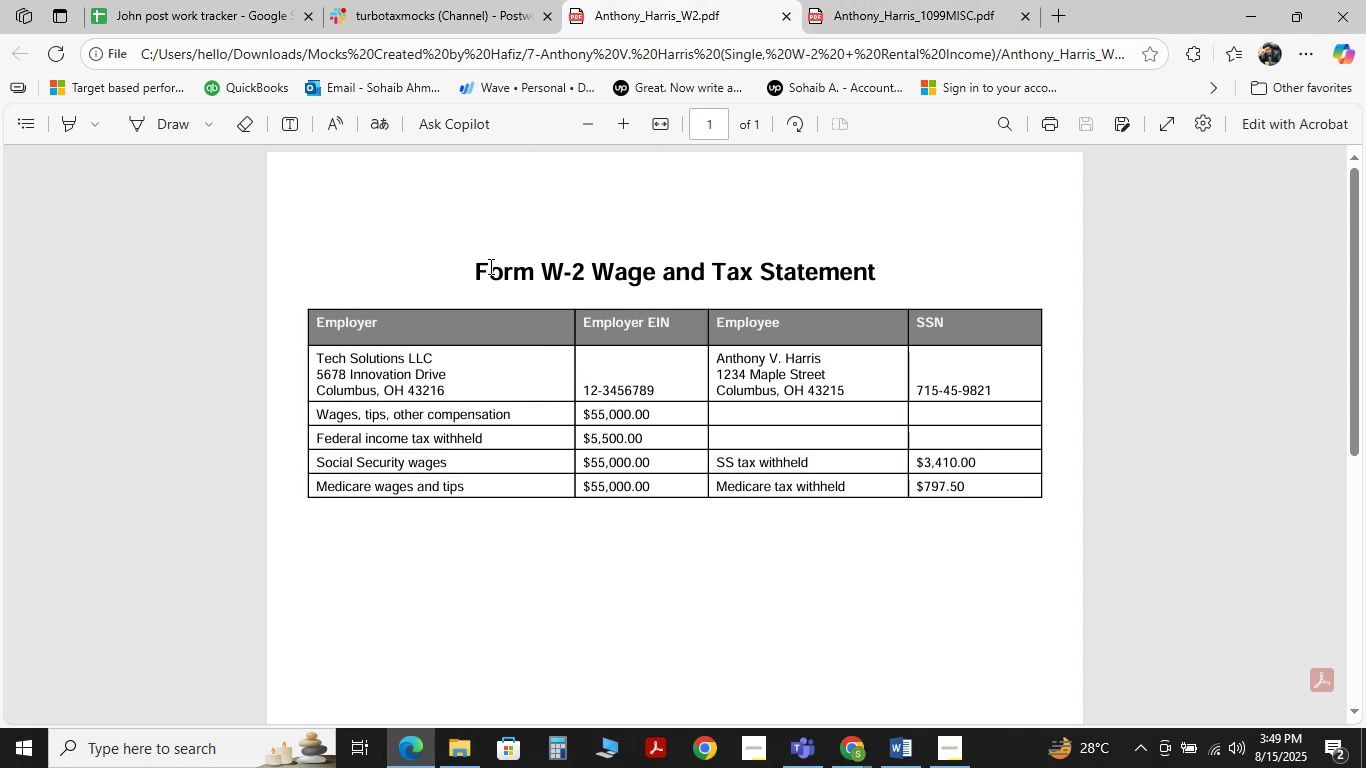 
key(Meta+Shift+S)
 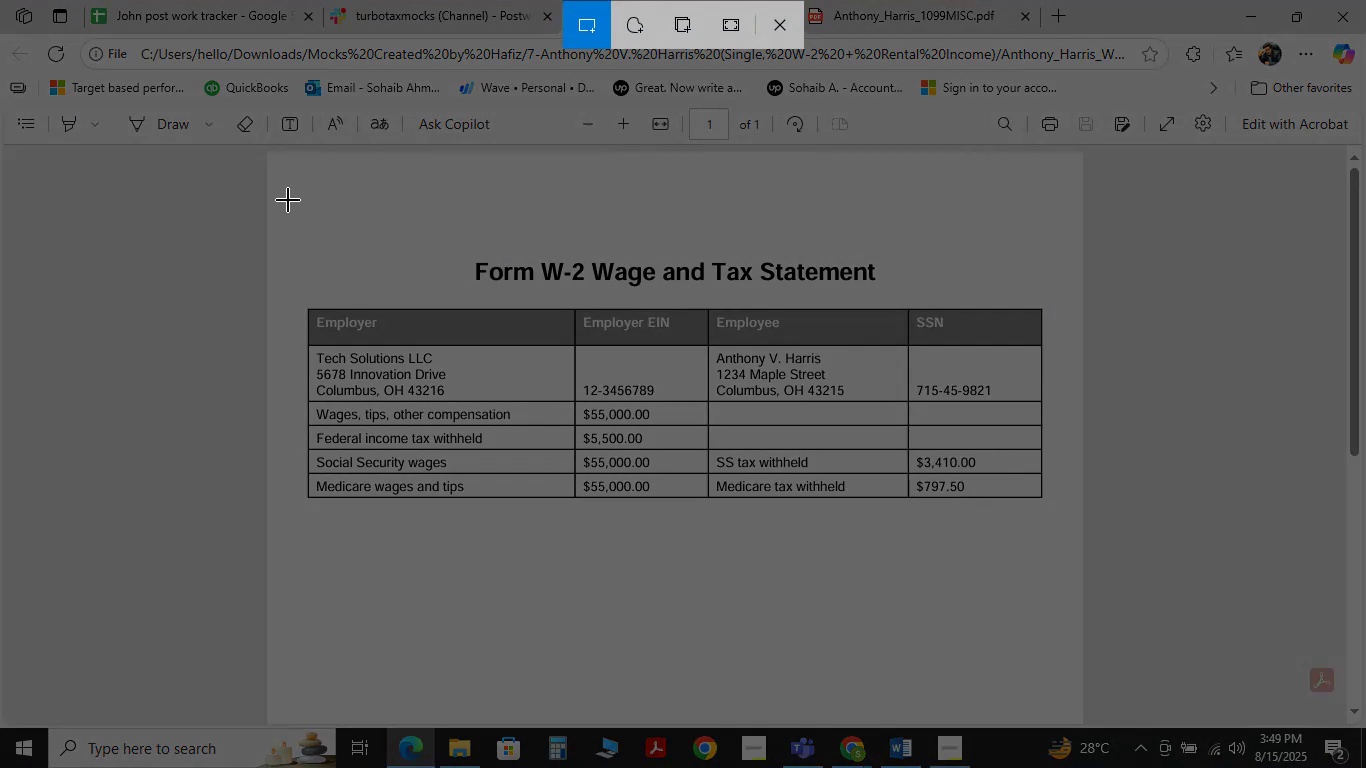 
left_click([288, 200])
 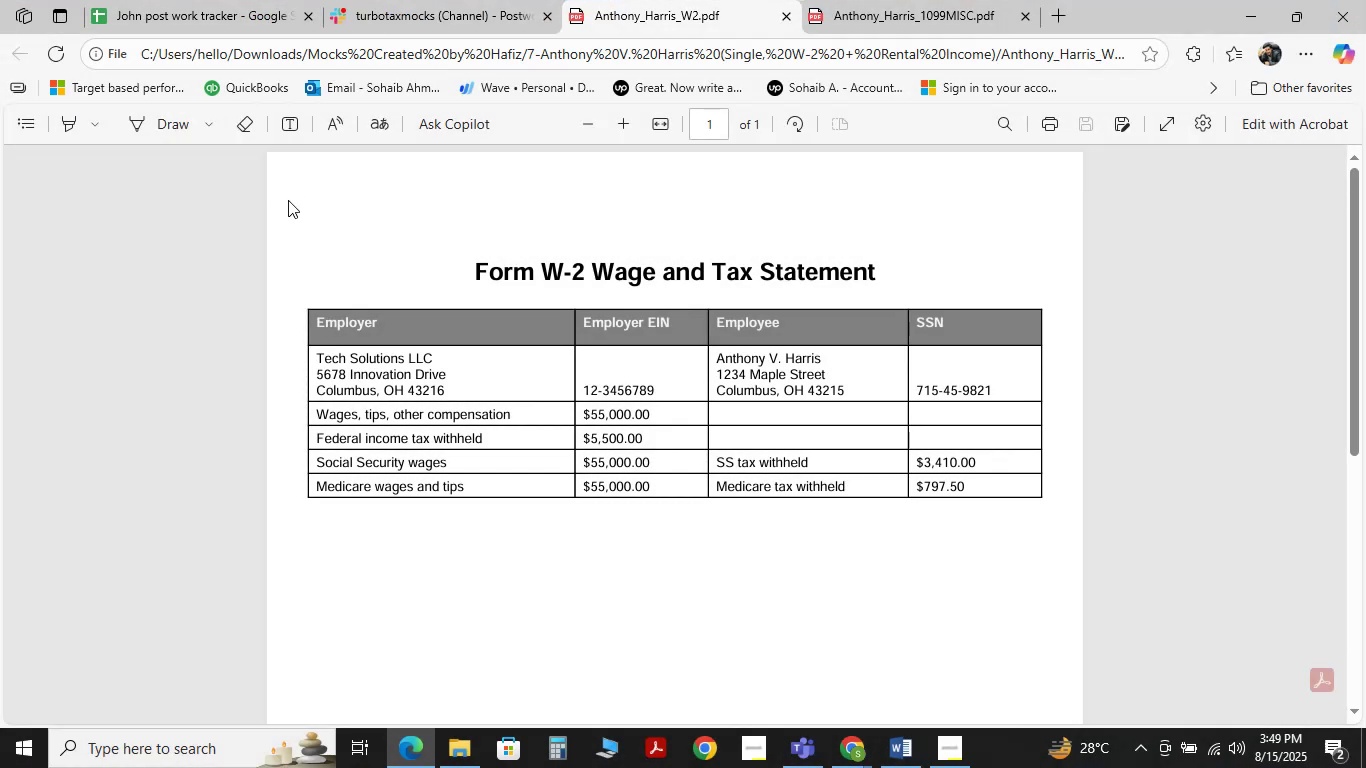 
key(Meta+Shift+S)
 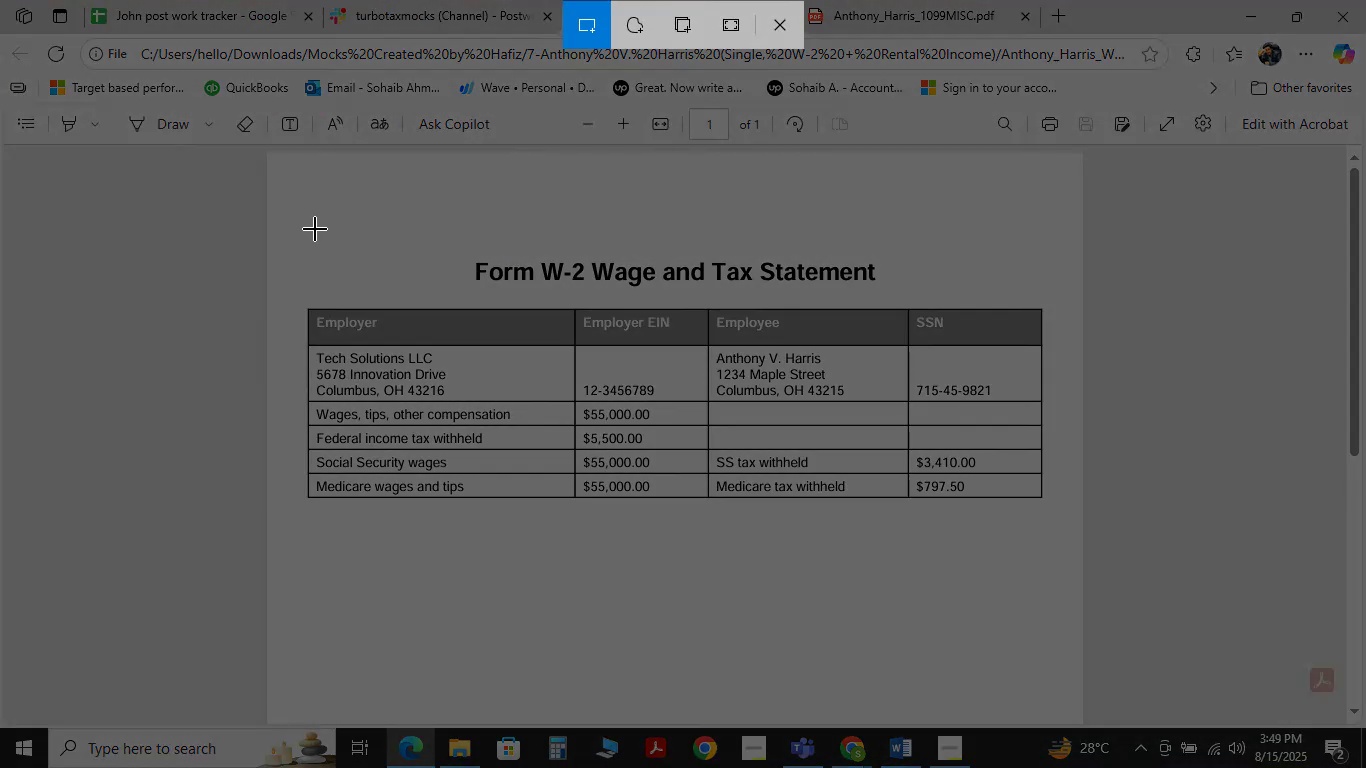 
left_click_drag(start_coordinate=[315, 230], to_coordinate=[1066, 530])
 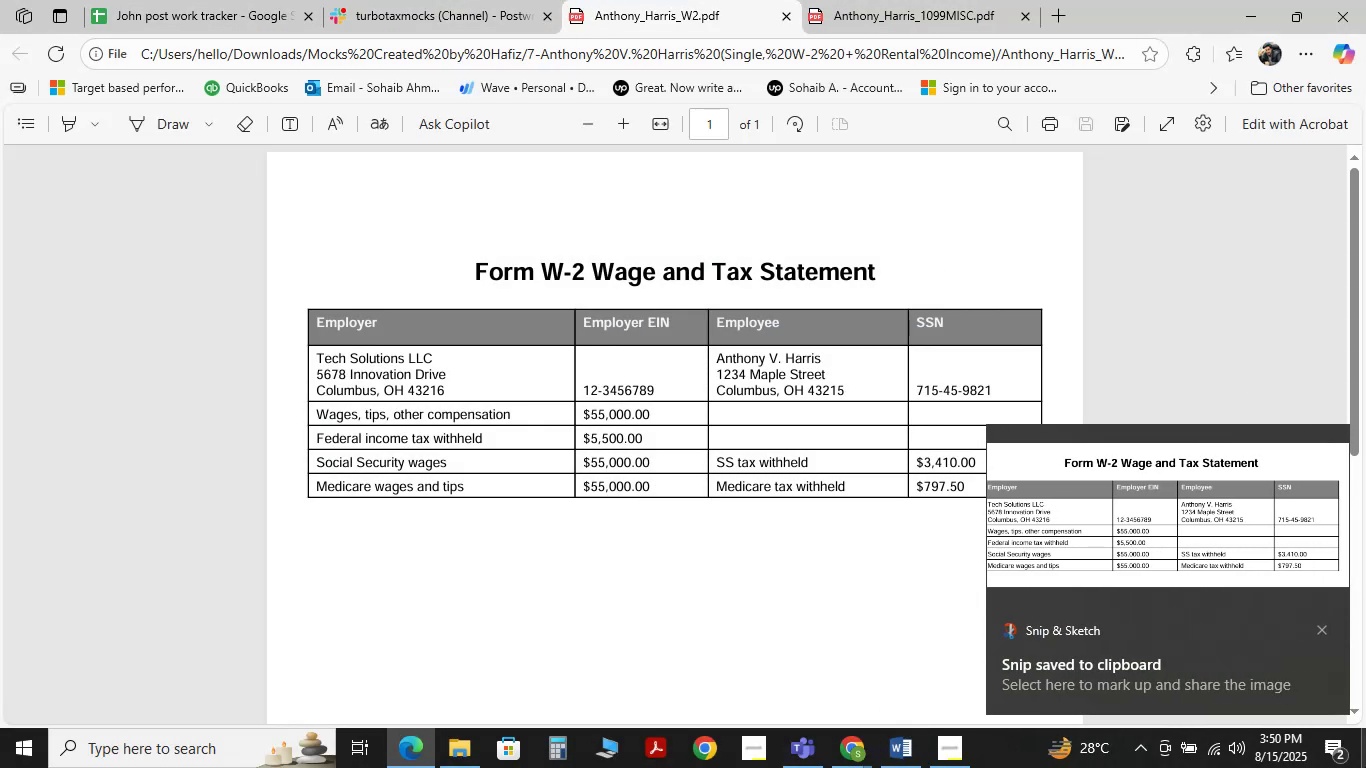 
wait(5.89)
 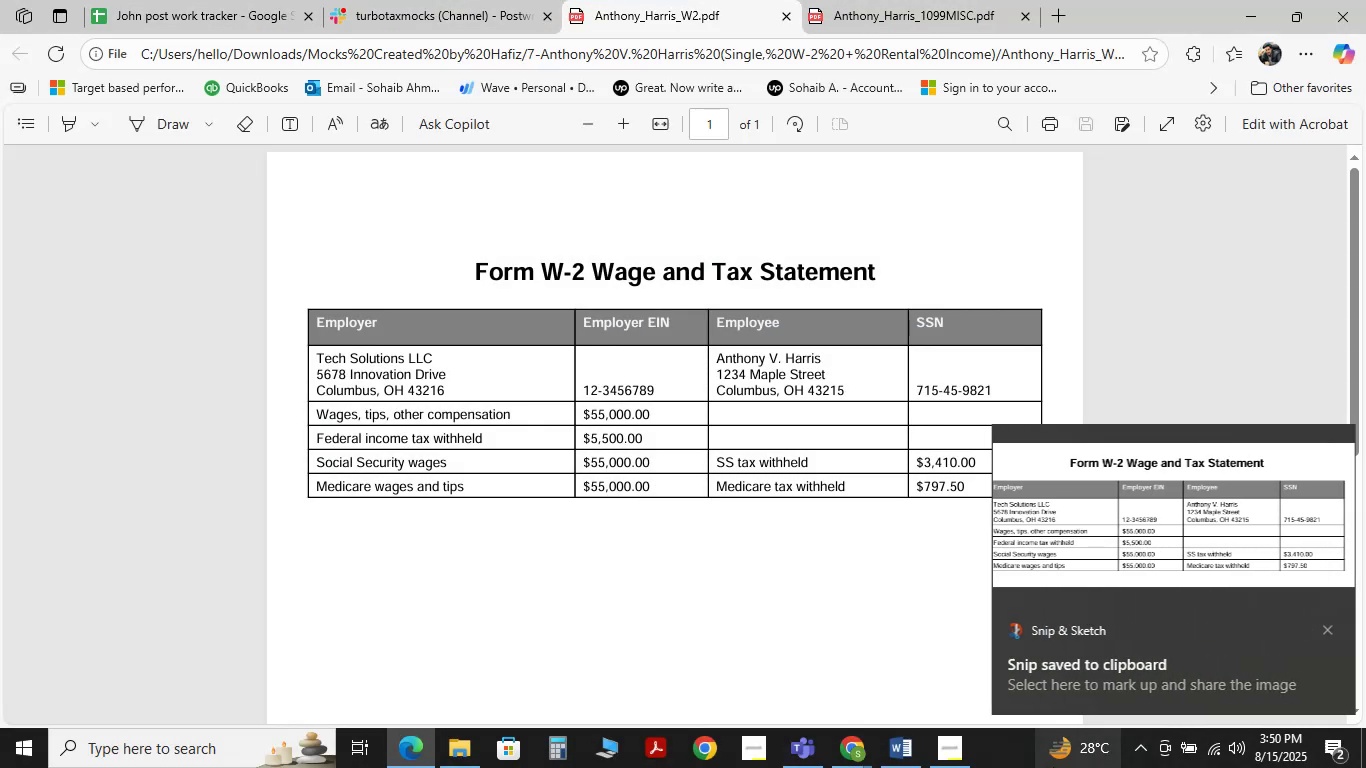 
left_click([847, 750])
 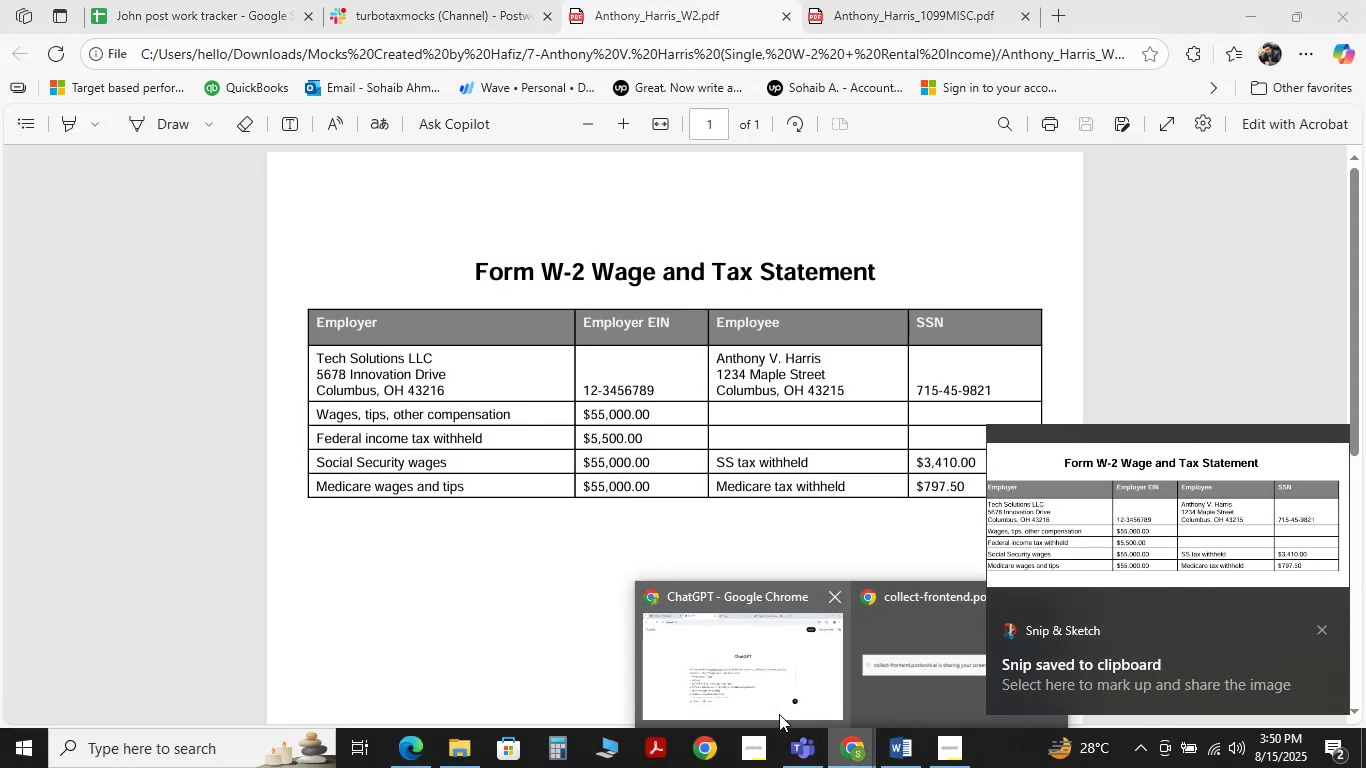 
left_click([779, 714])
 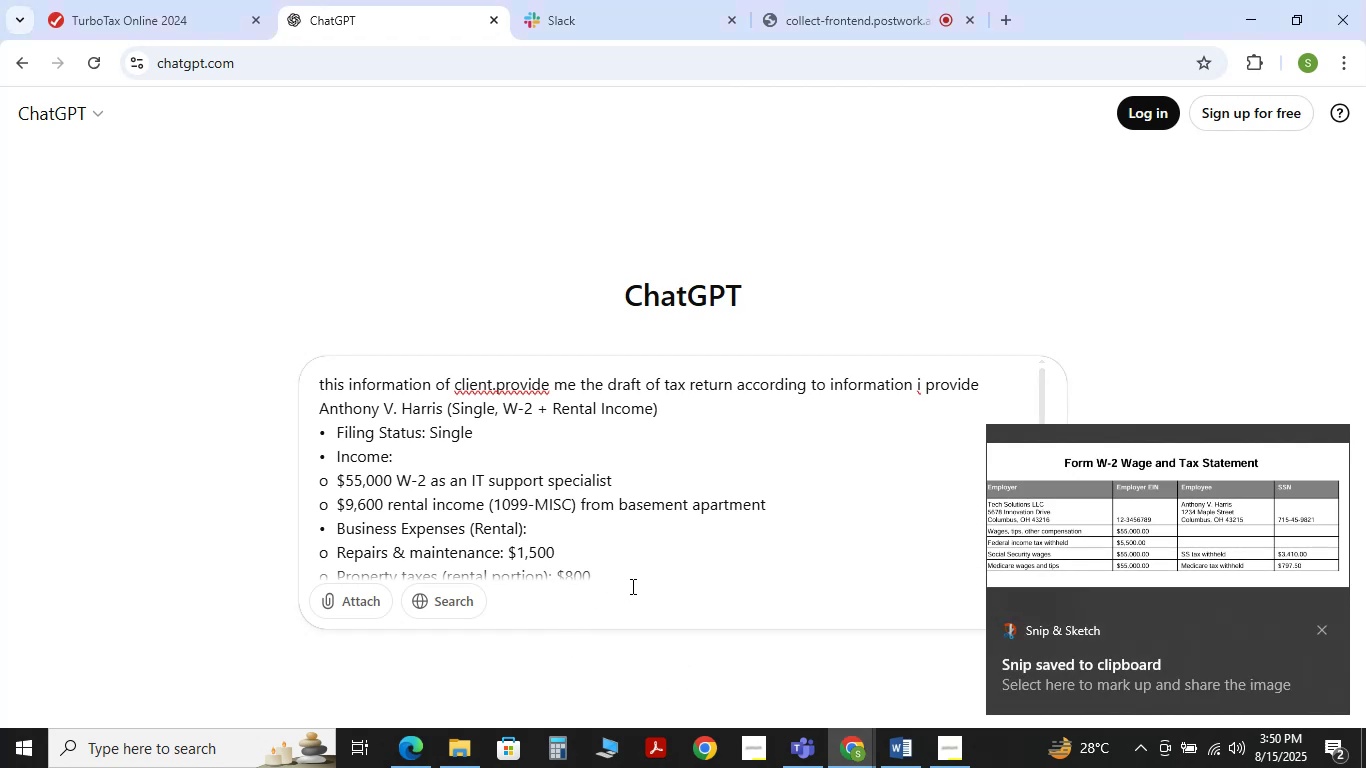 
key(Shift+Enter)
 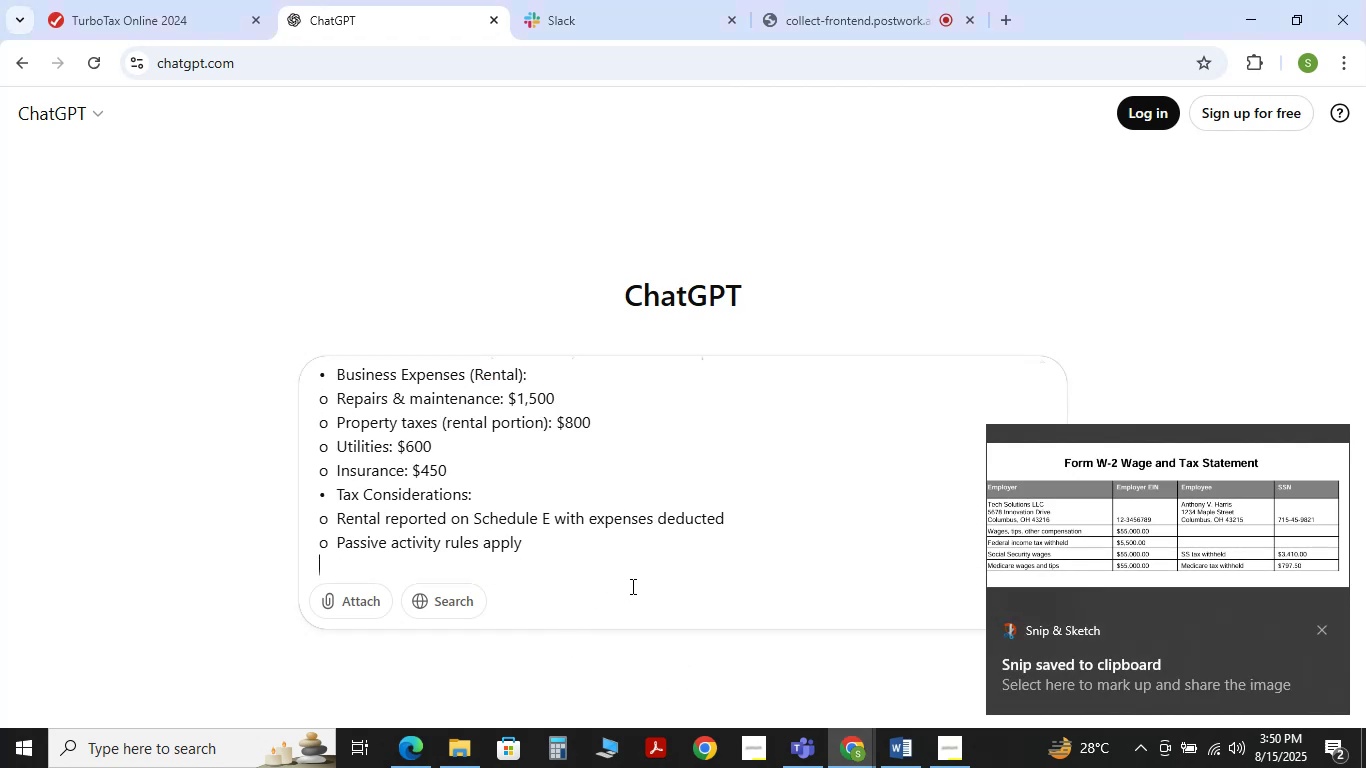 
key(Control+V)
 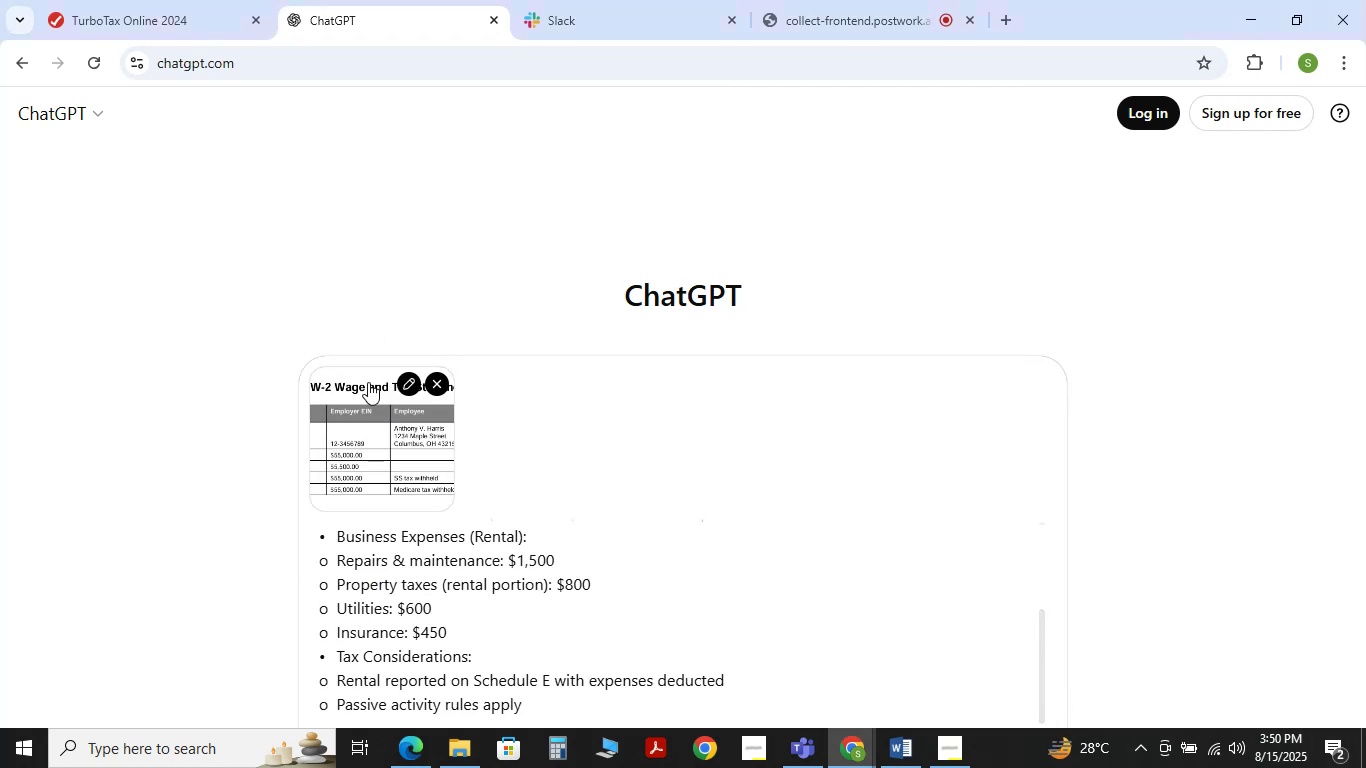 
wait(7.95)
 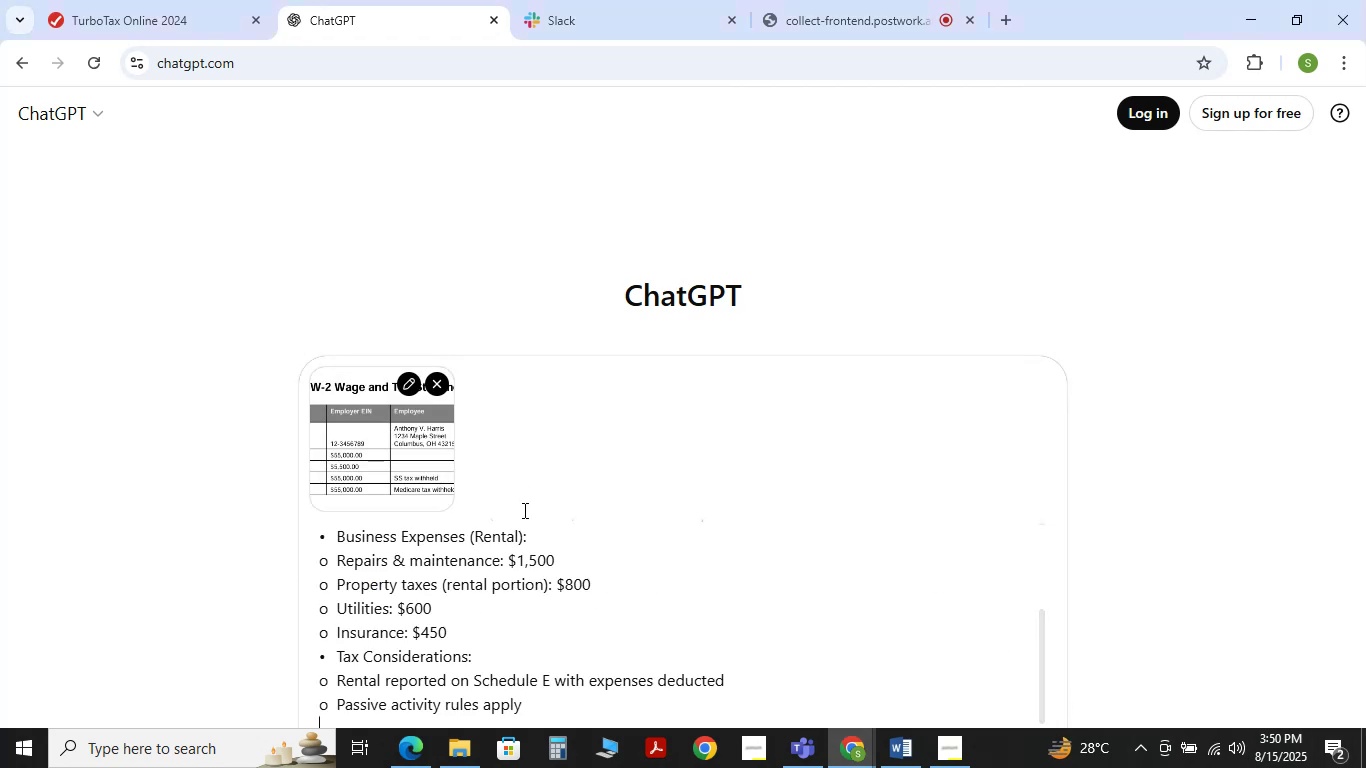 
left_click([412, 757])
 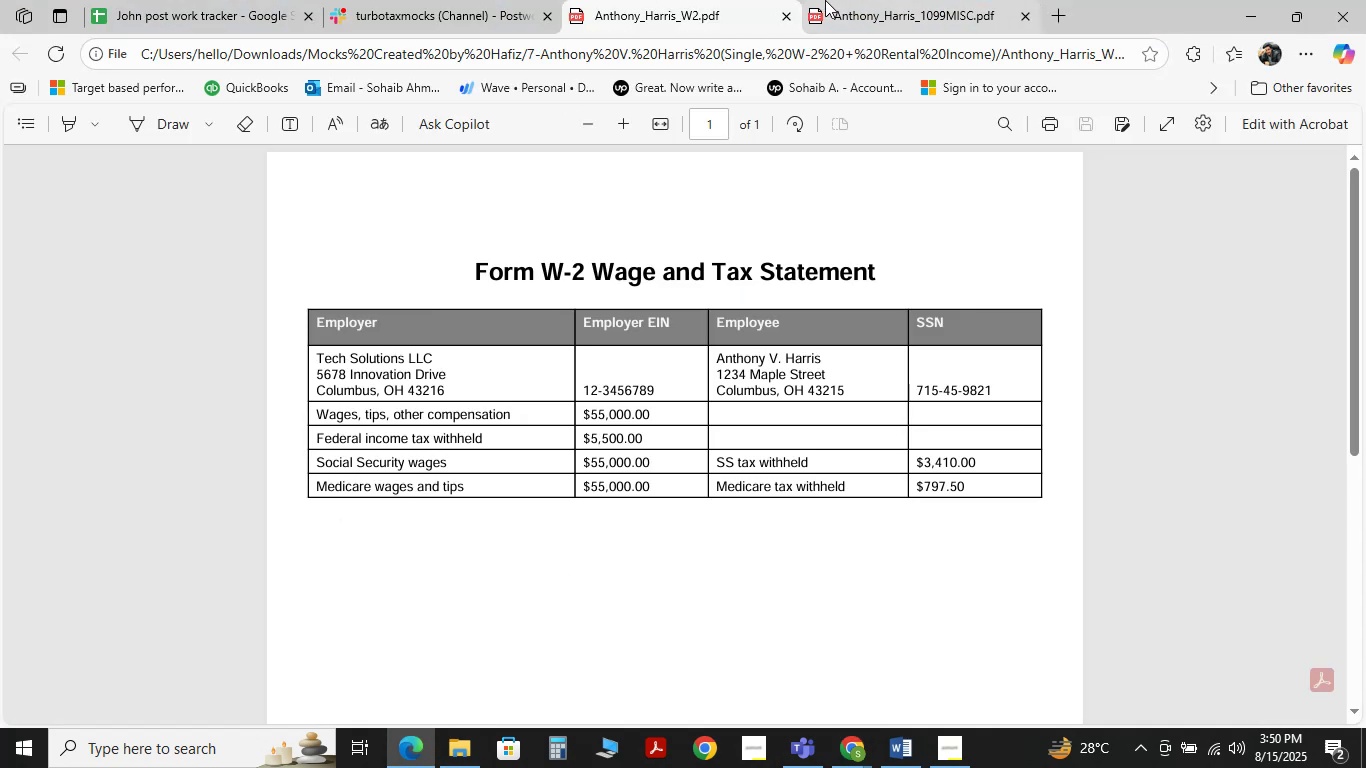 
left_click([861, 0])
 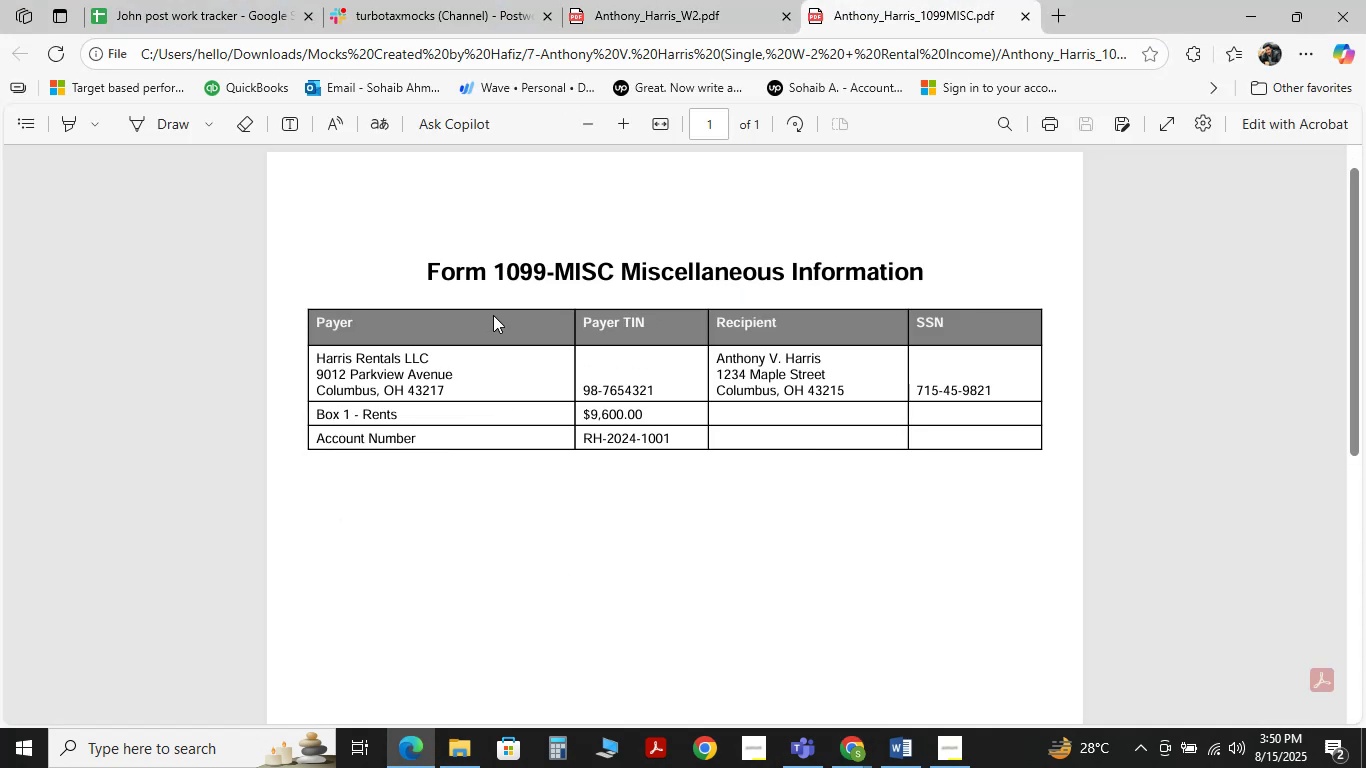 
key(Meta+Shift+S)
 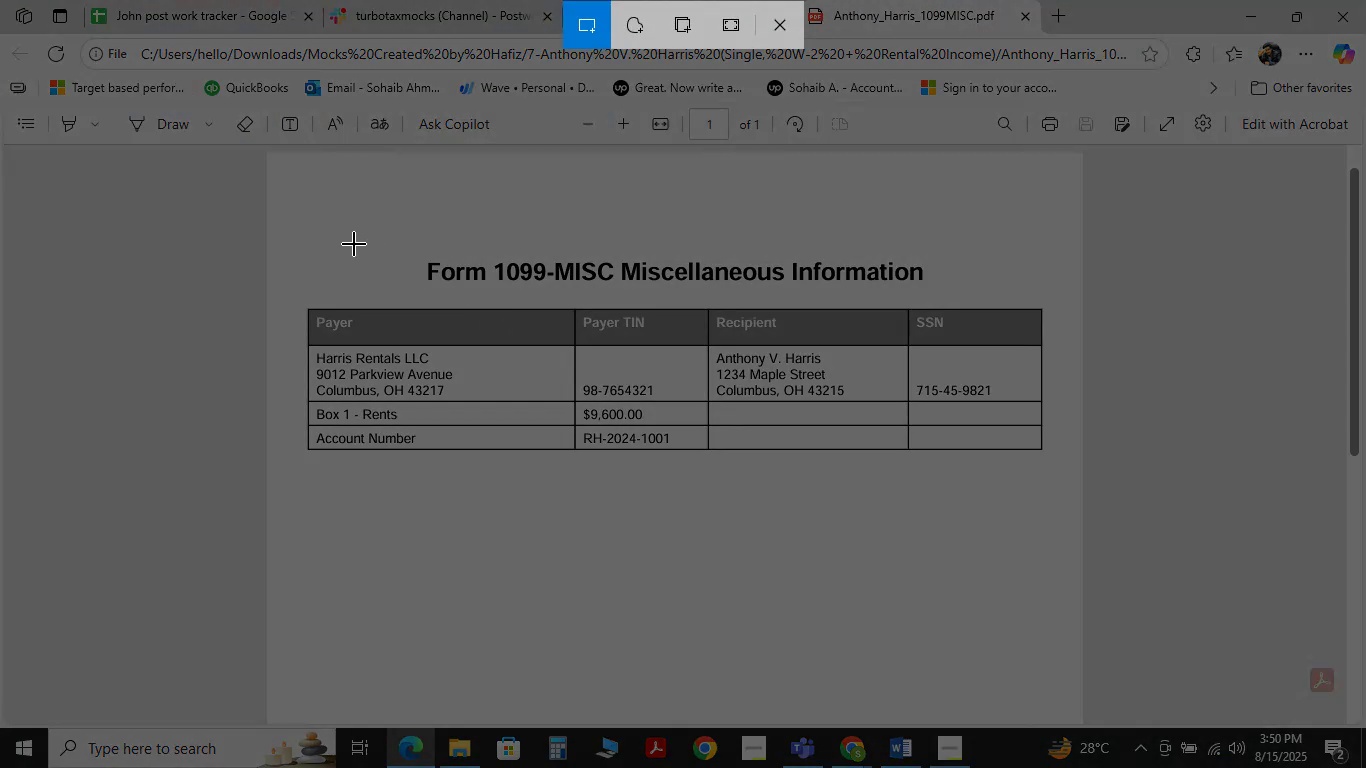 
left_click_drag(start_coordinate=[302, 219], to_coordinate=[1059, 487])
 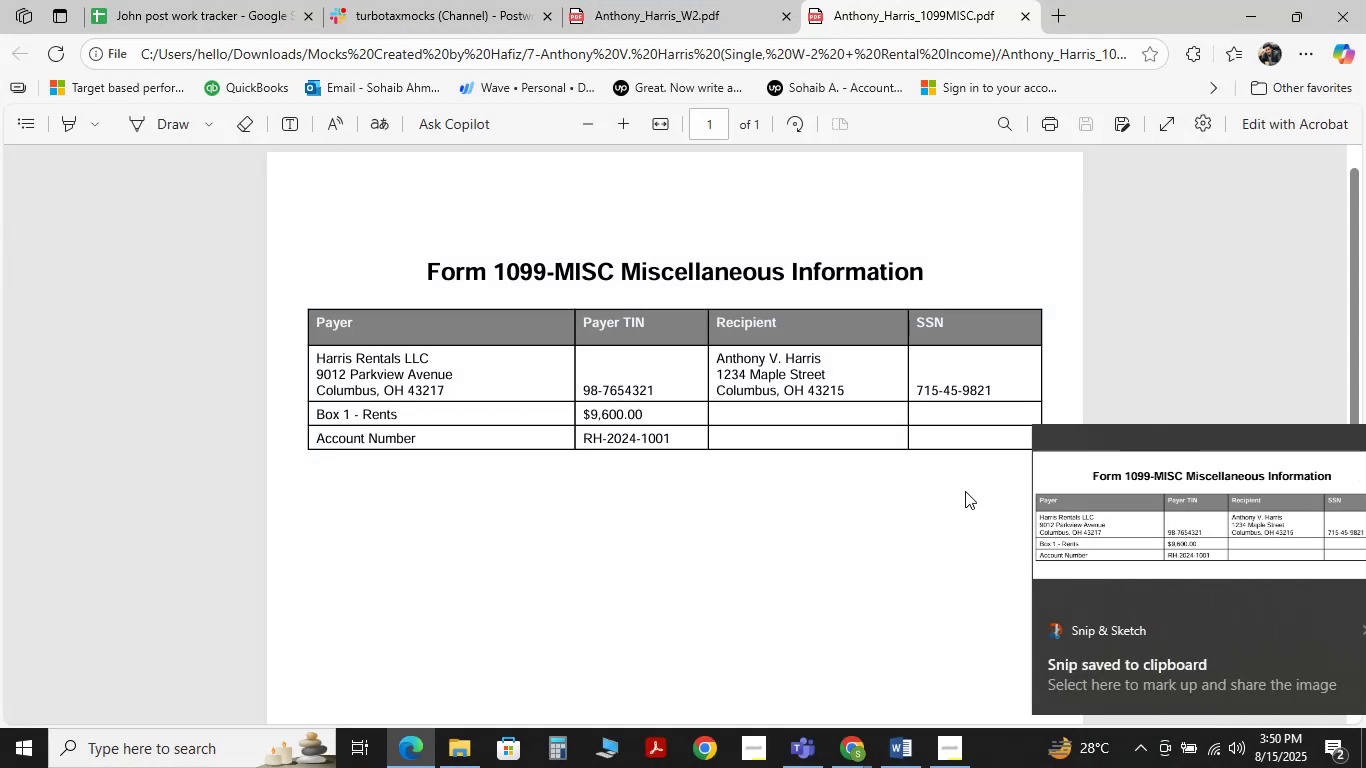 
key(Alt+Tab)
 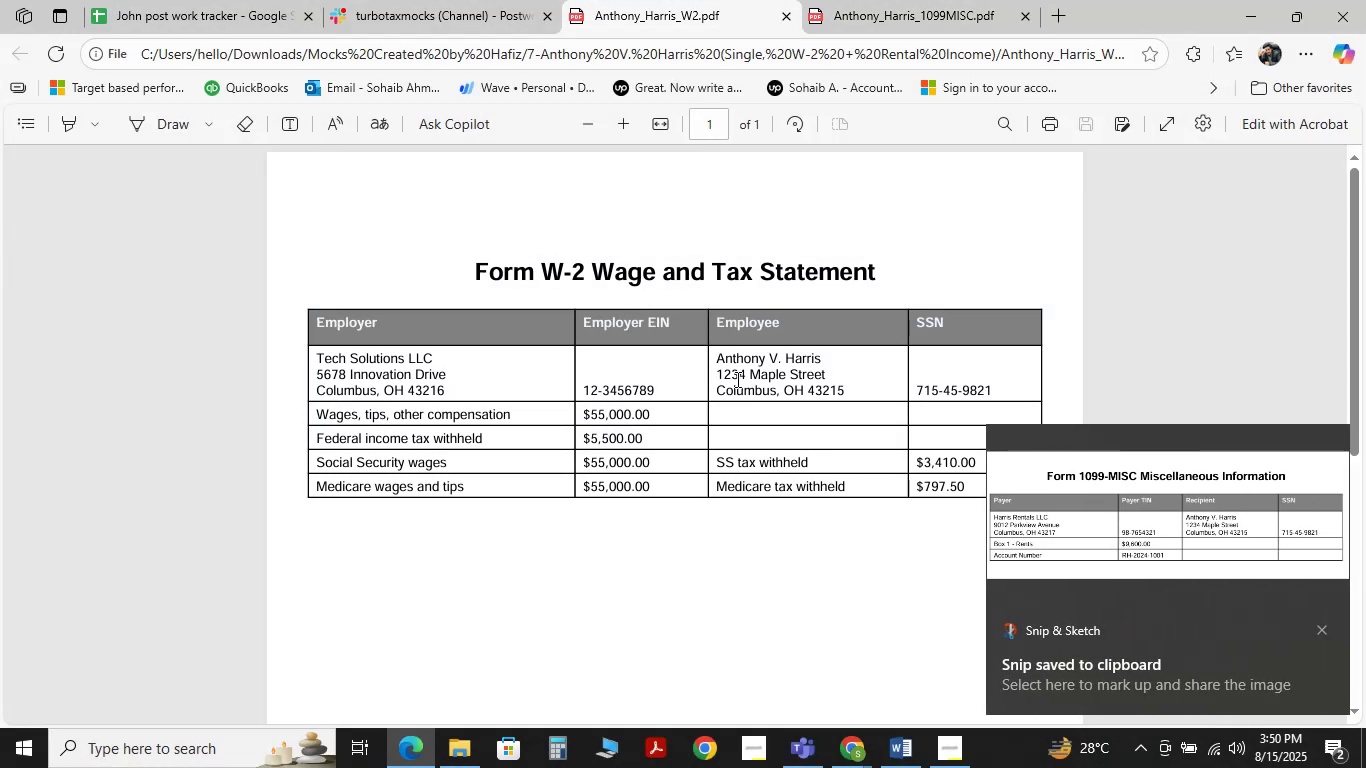 
key(Alt+Tab)
 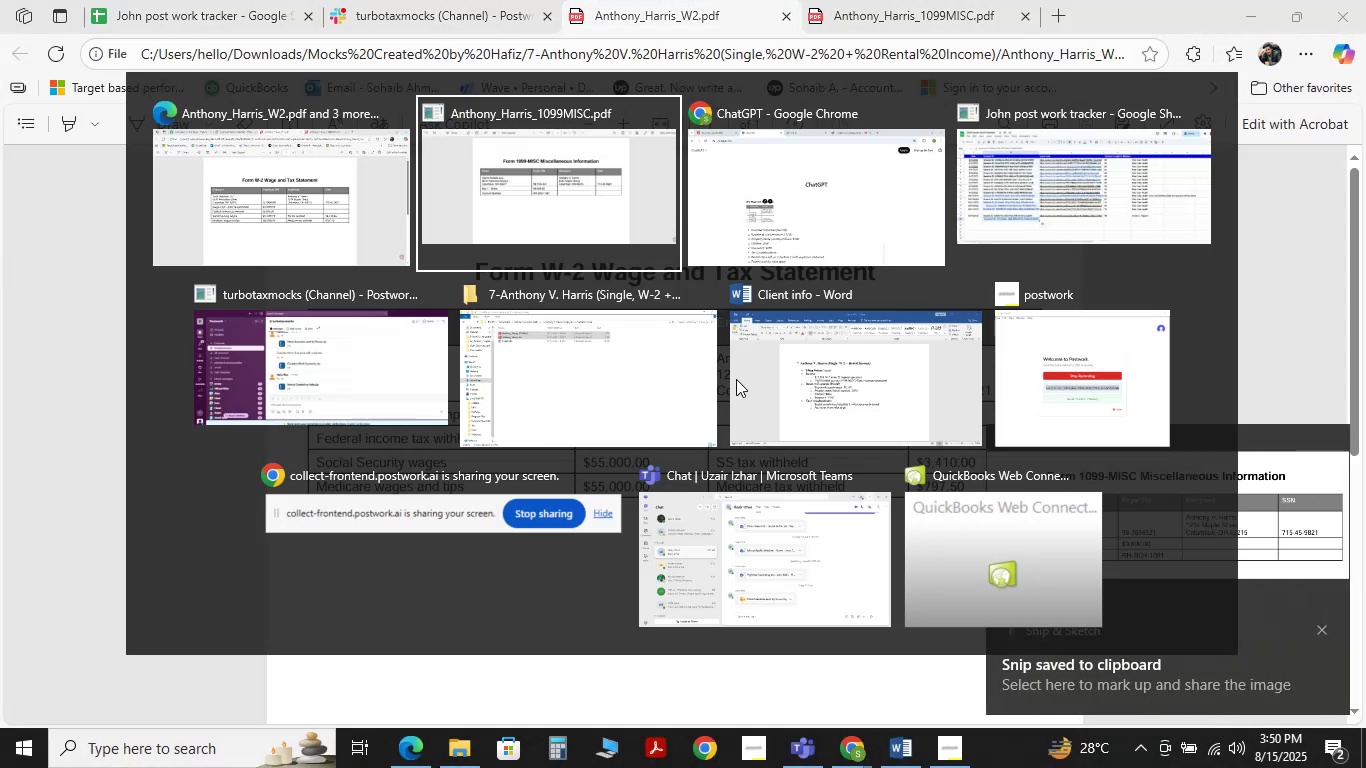 
key(Alt+Tab)
 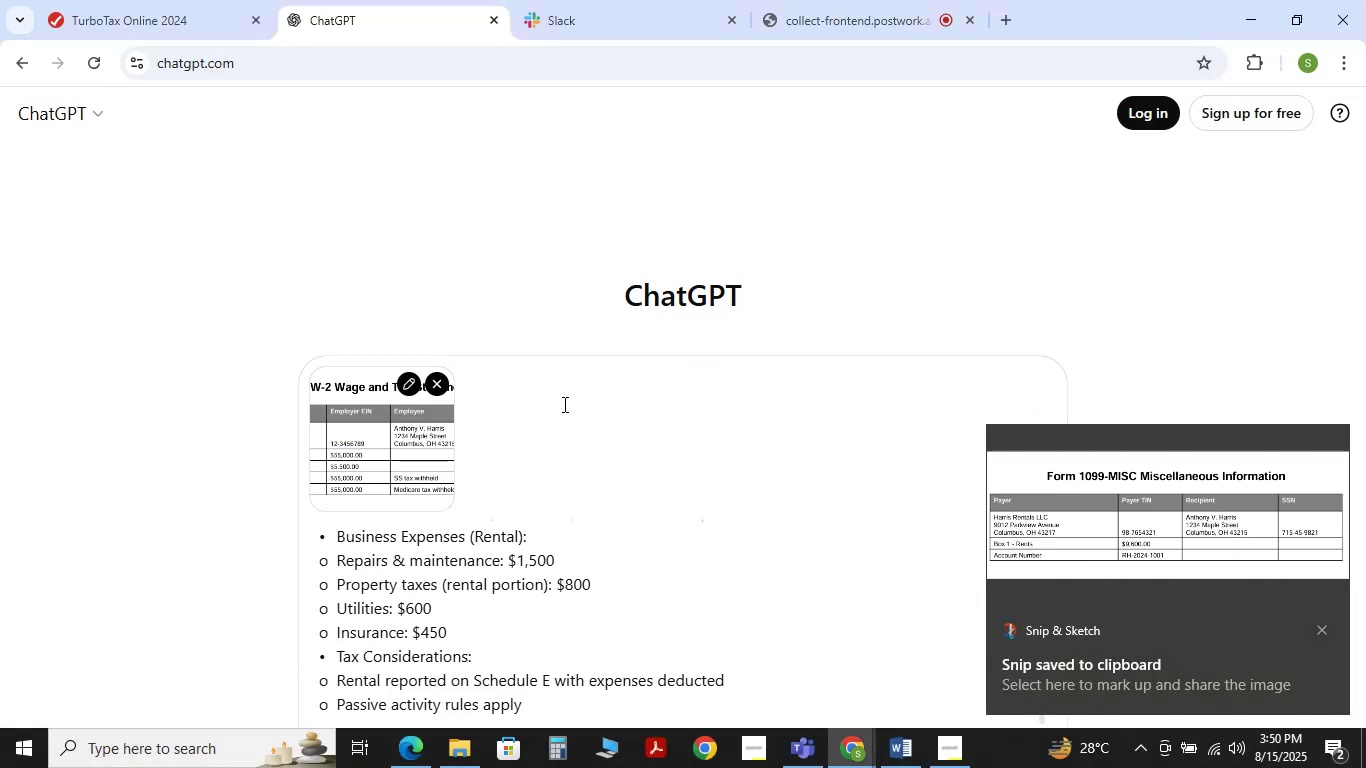 
key(Control+V)
 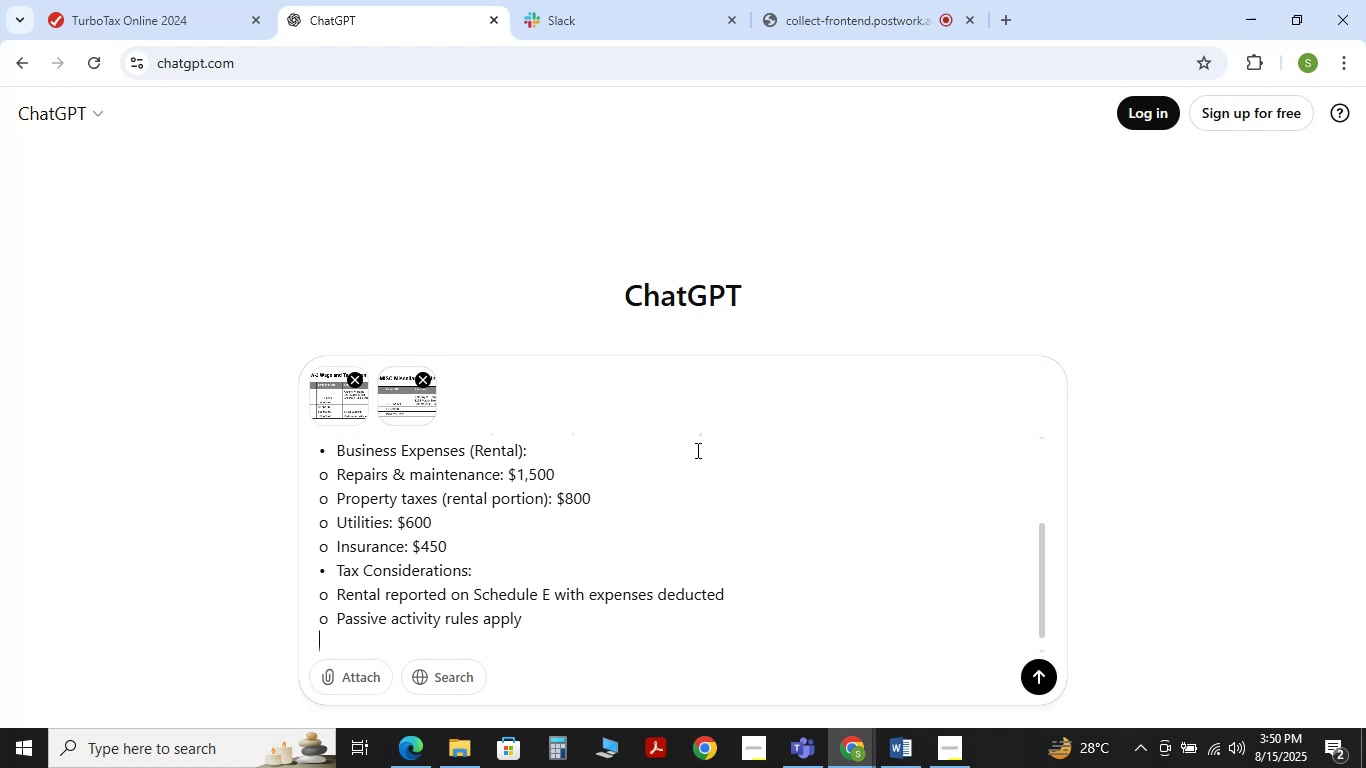 
wait(5.82)
 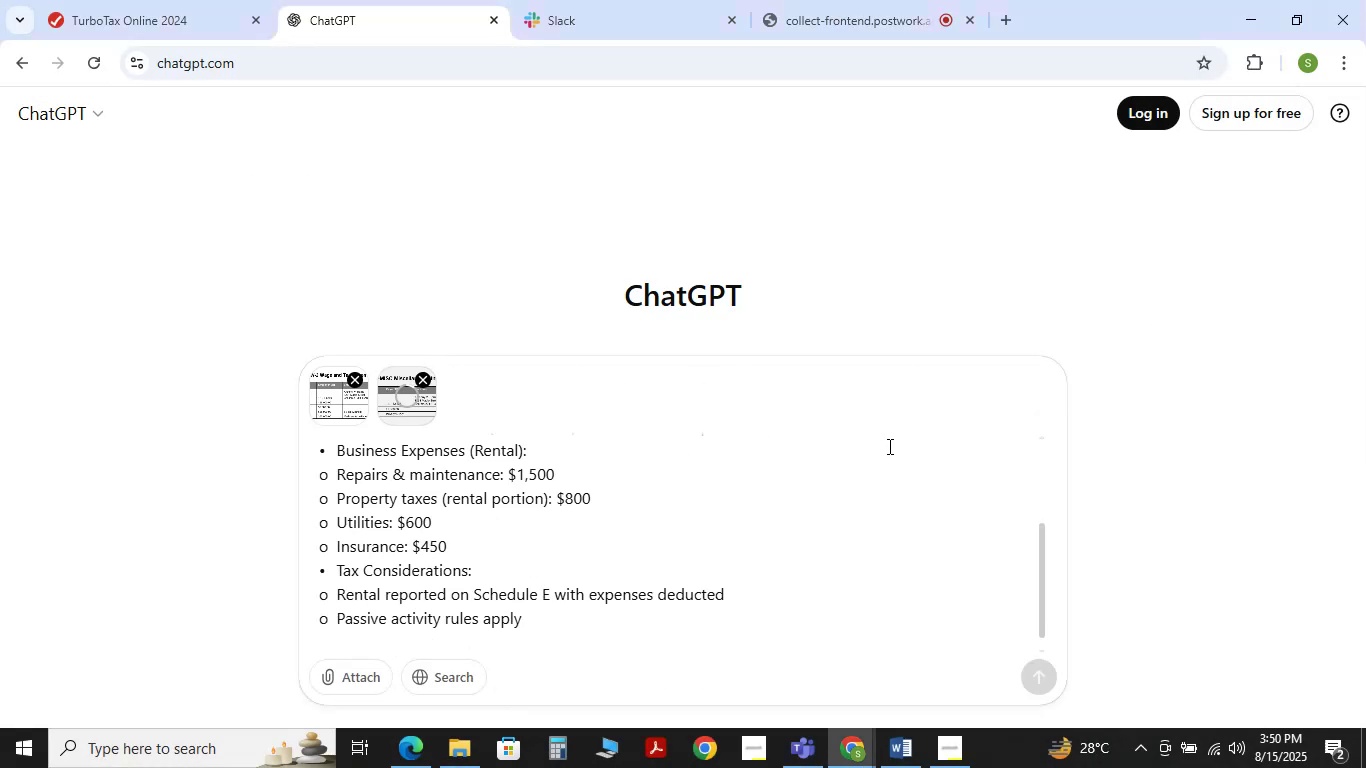 
key(NumpadEnter)
 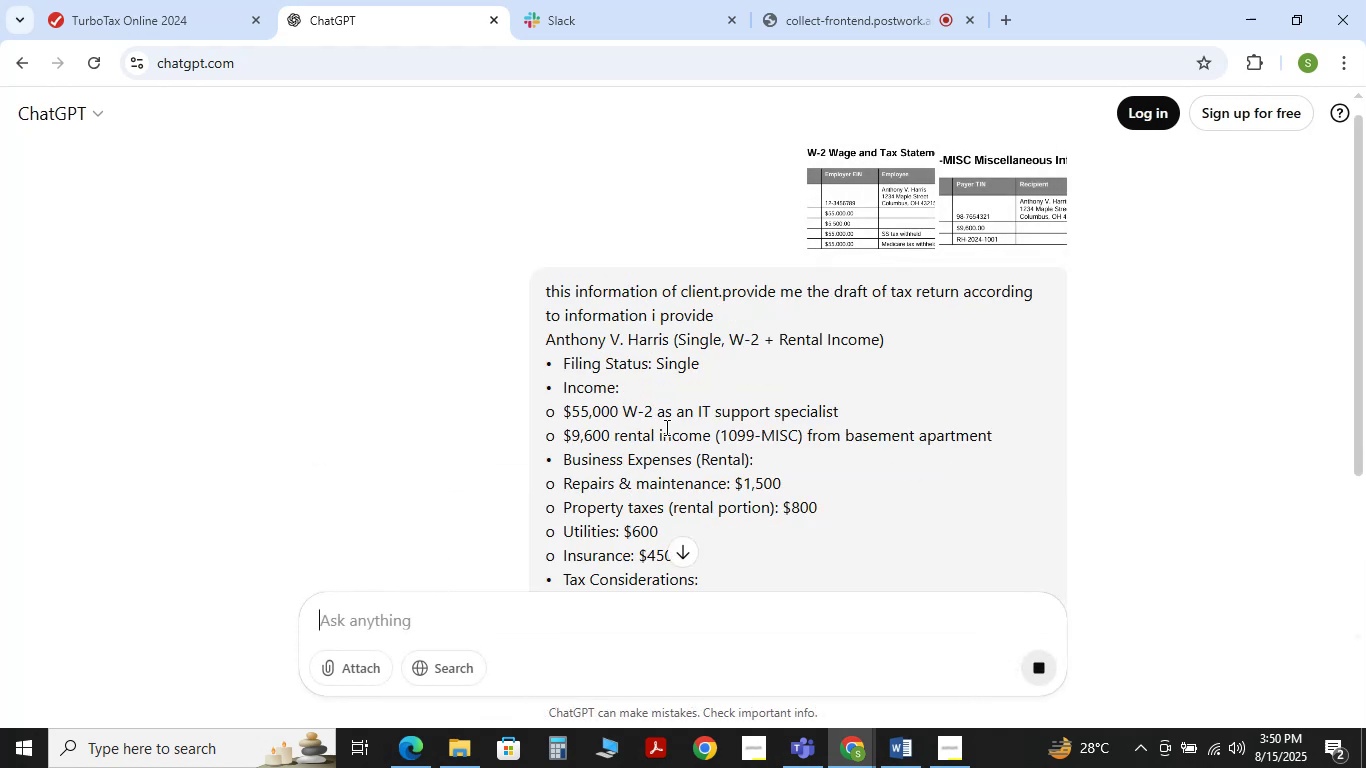 
scroll: coordinate [526, 329], scroll_direction: down, amount: 3.0
 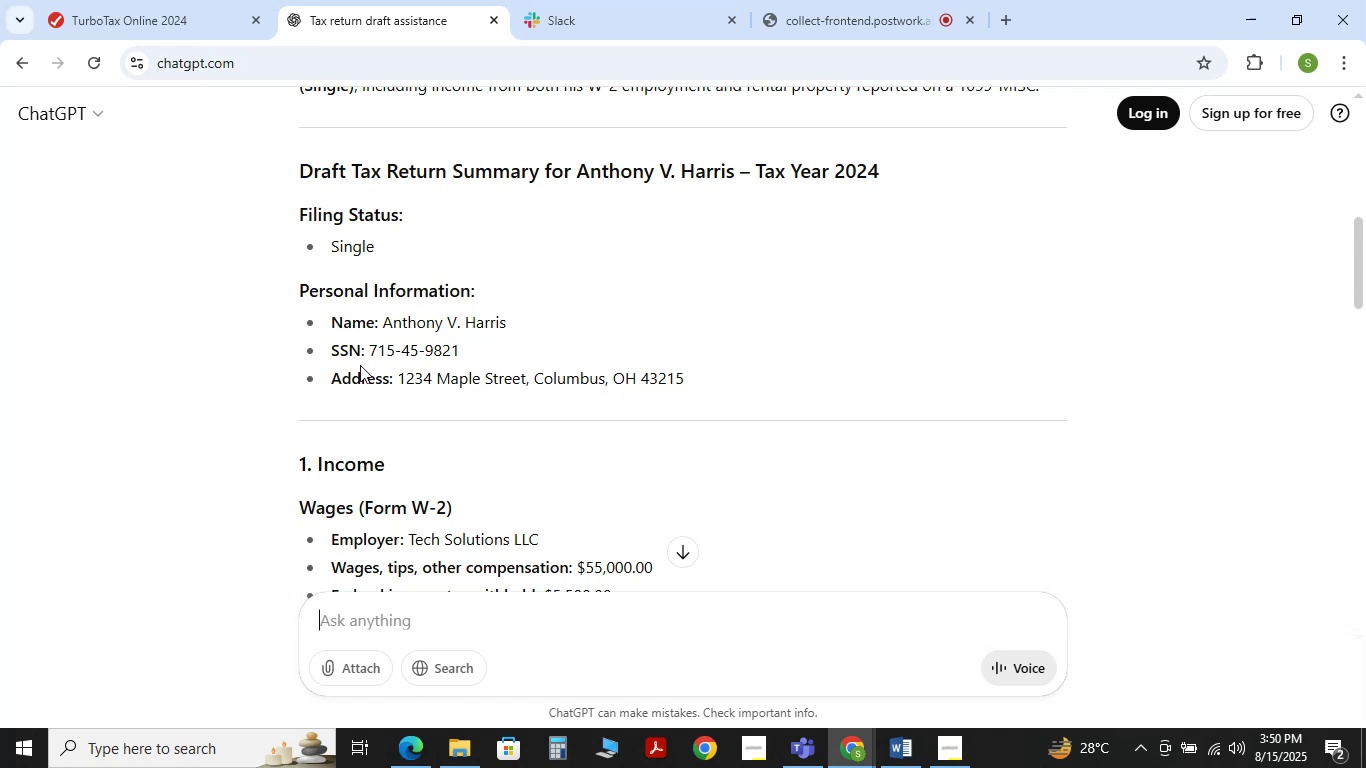 
wait(12.46)
 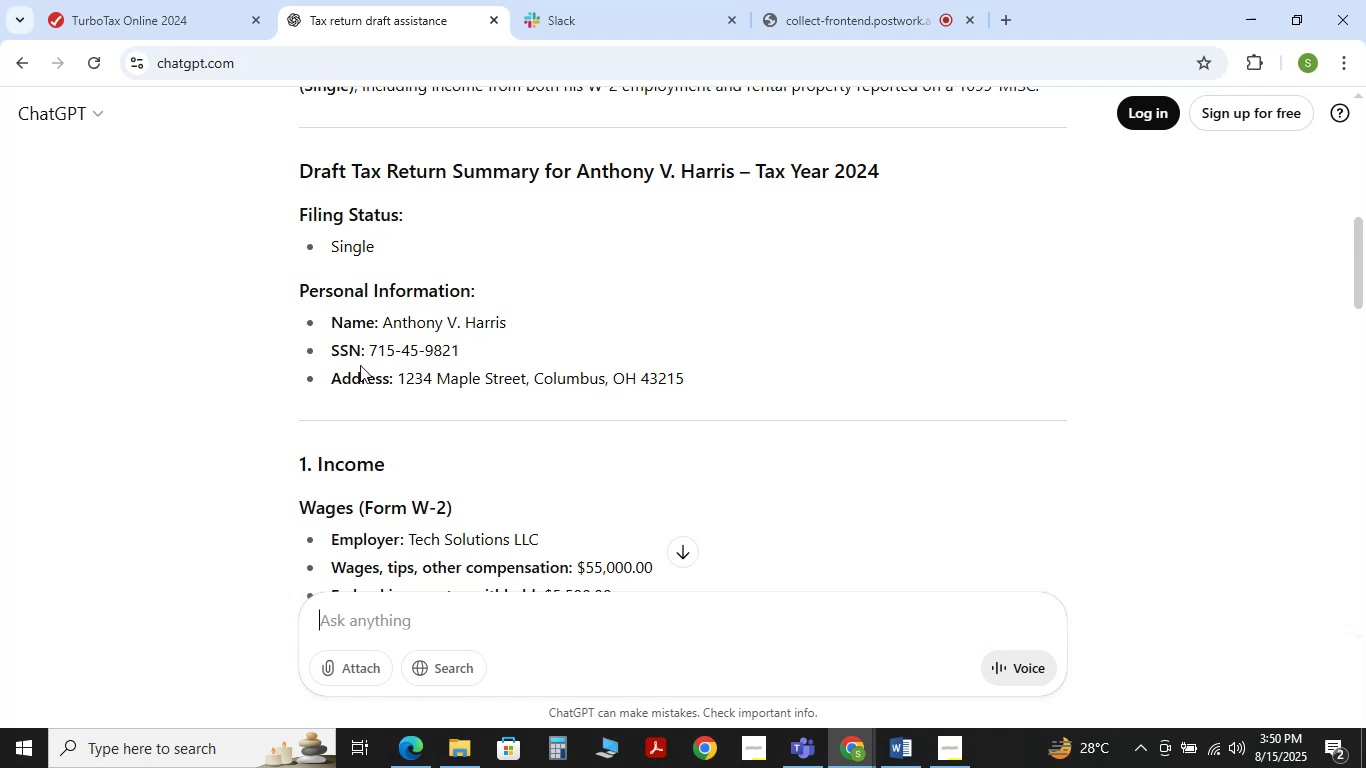 
scroll: coordinate [355, 373], scroll_direction: down, amount: 2.0
 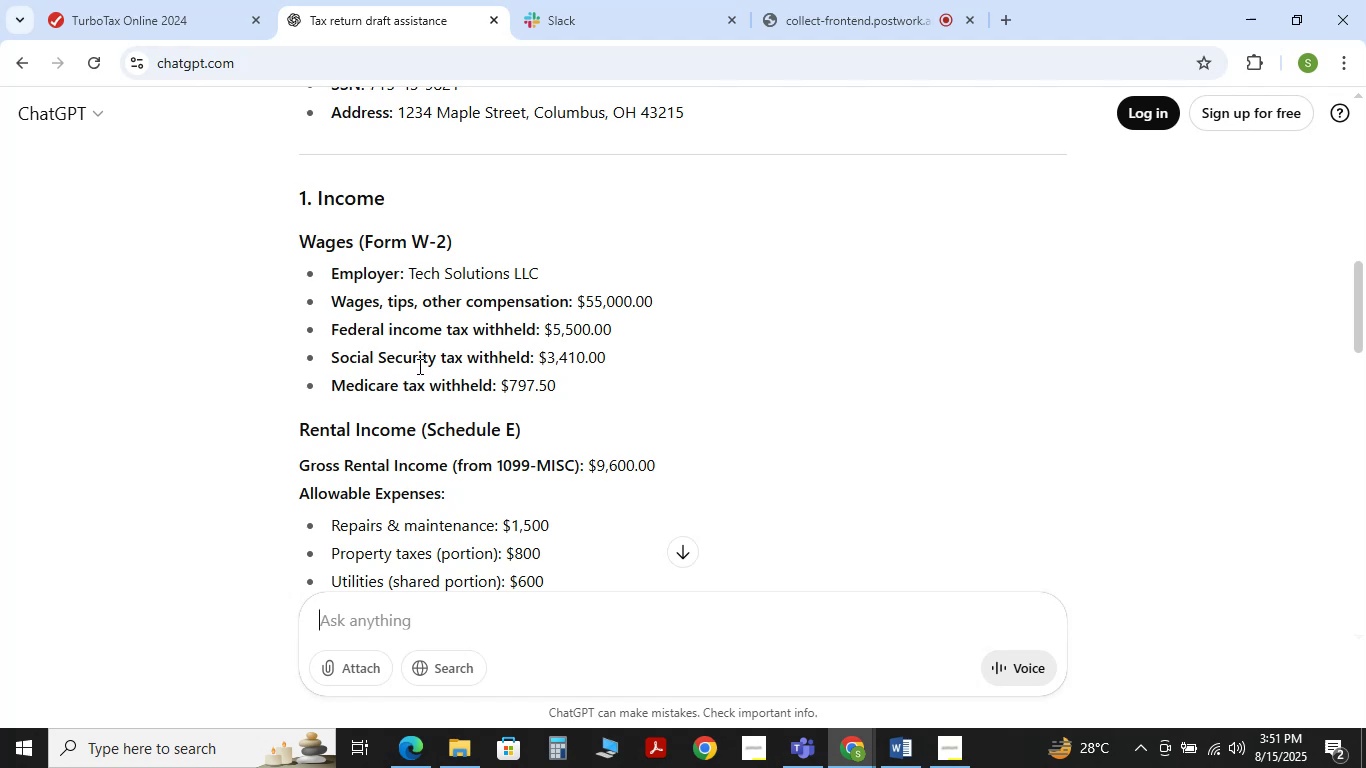 
wait(19.22)
 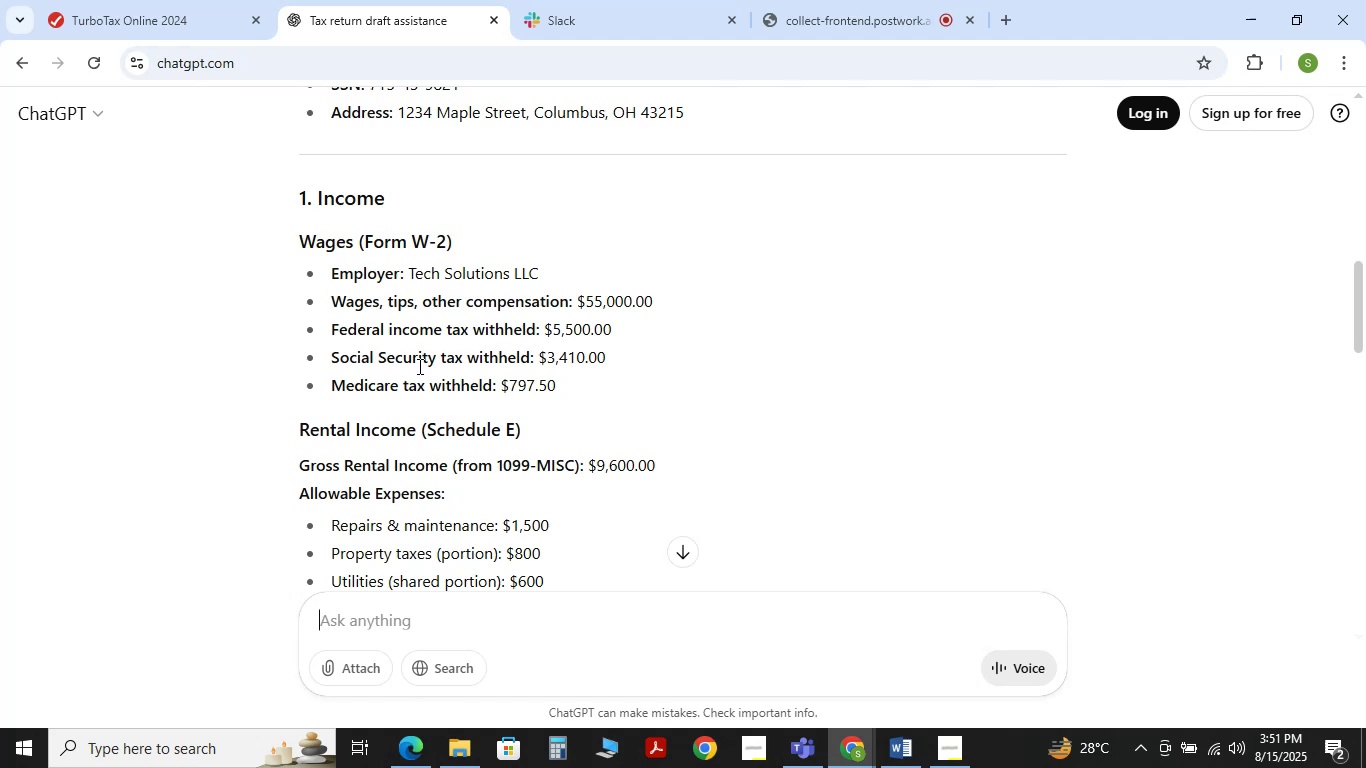 
scroll: coordinate [486, 415], scroll_direction: down, amount: 1.0
 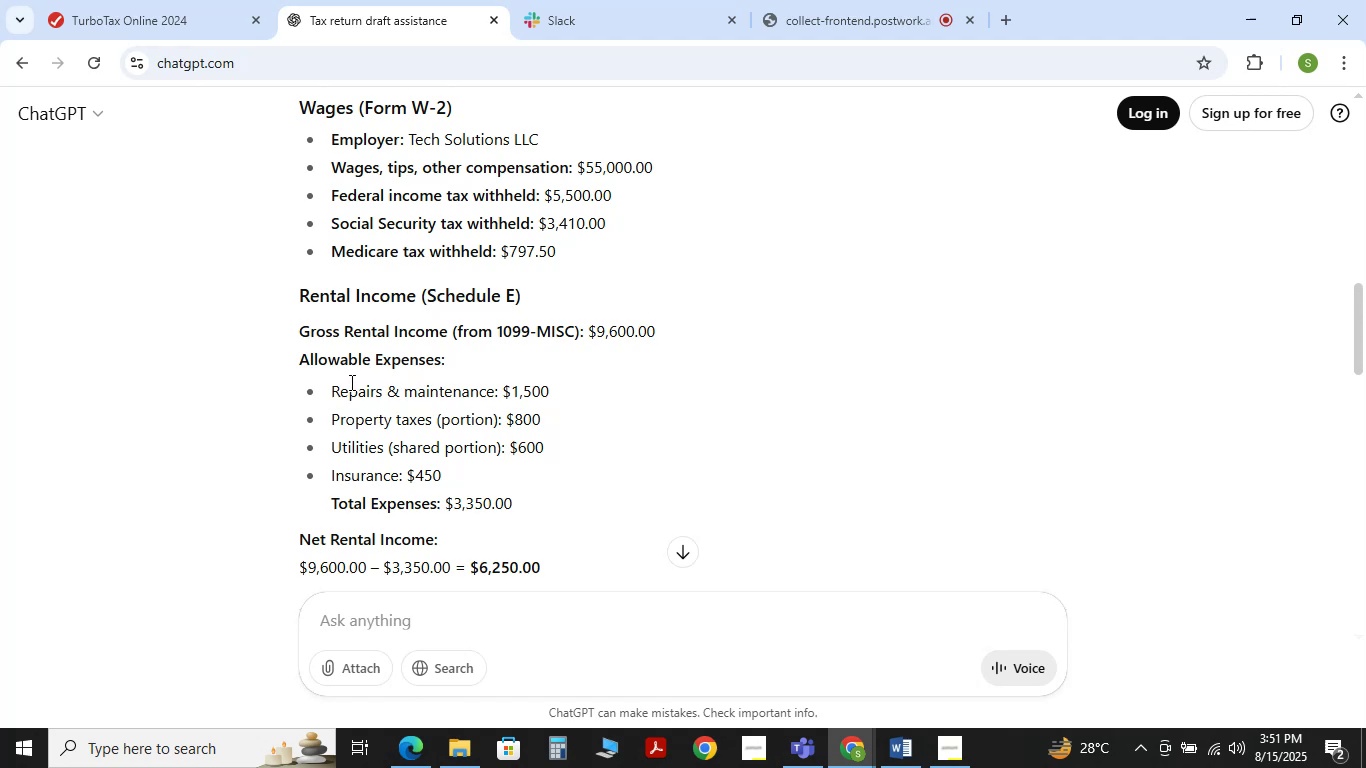 
wait(21.4)
 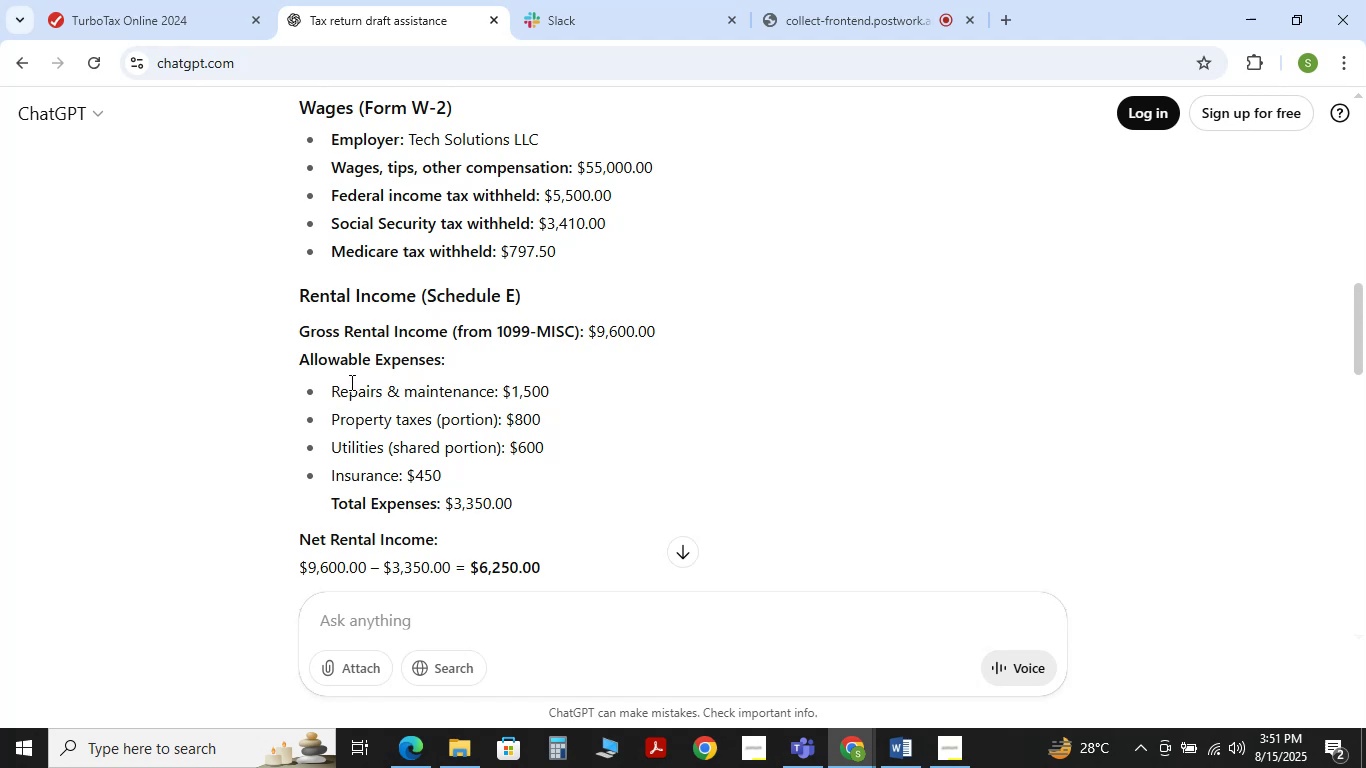 
scroll: coordinate [405, 480], scroll_direction: down, amount: 1.0
 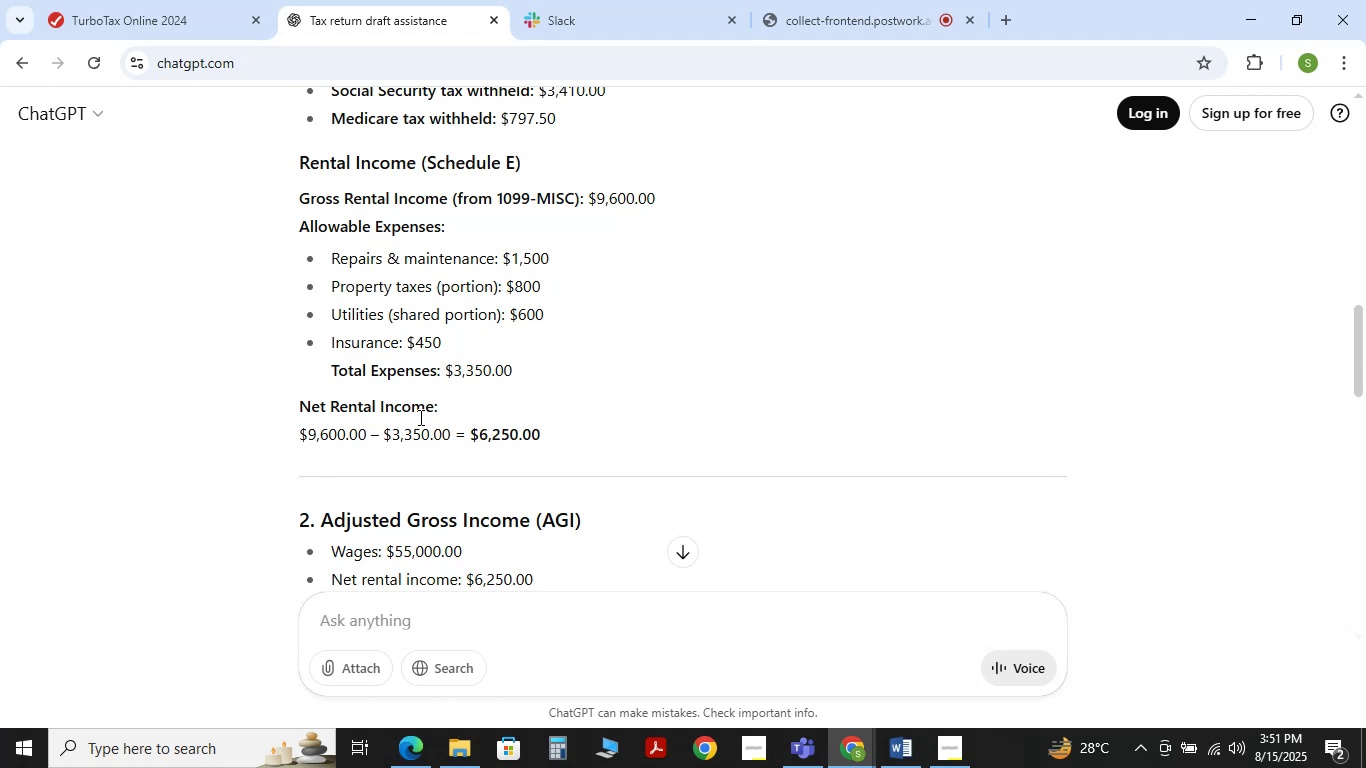 
left_click_drag(start_coordinate=[474, 432], to_coordinate=[544, 430])
 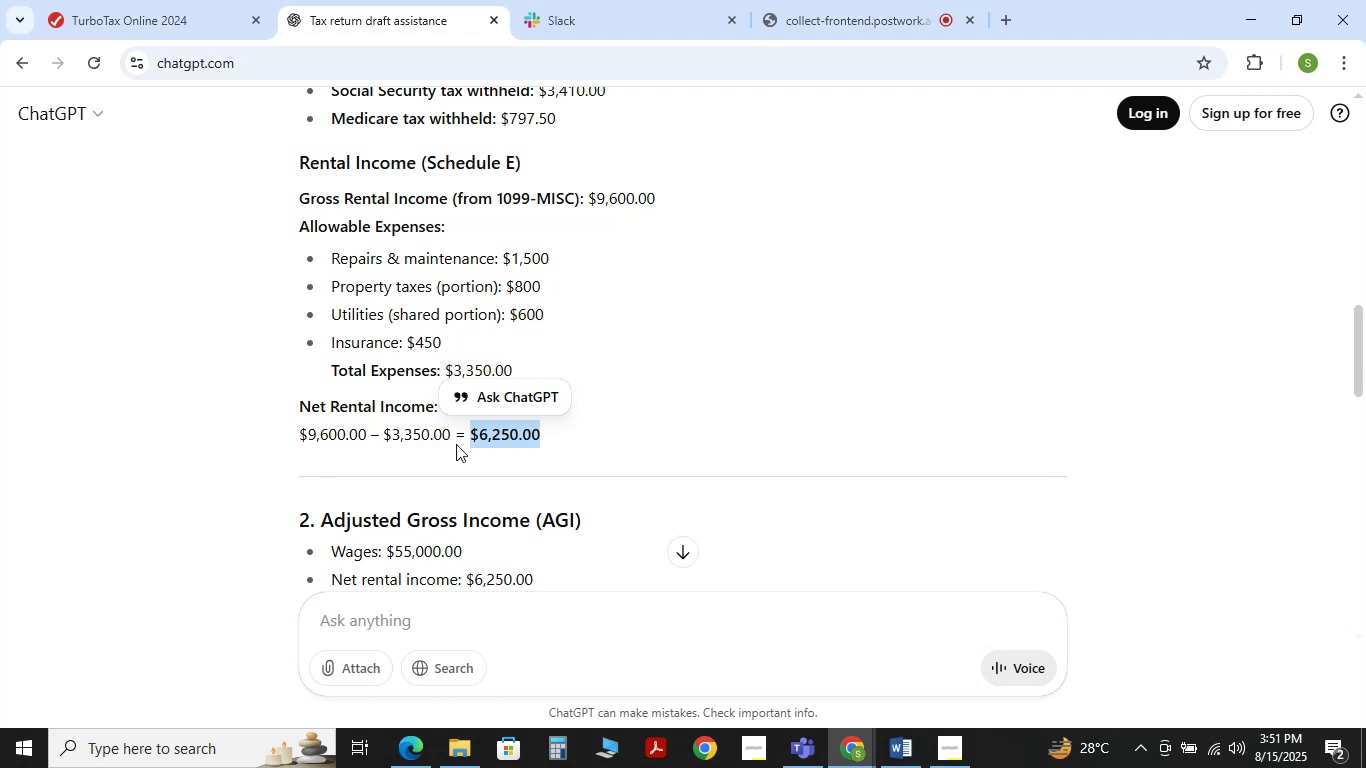 
left_click([456, 444])
 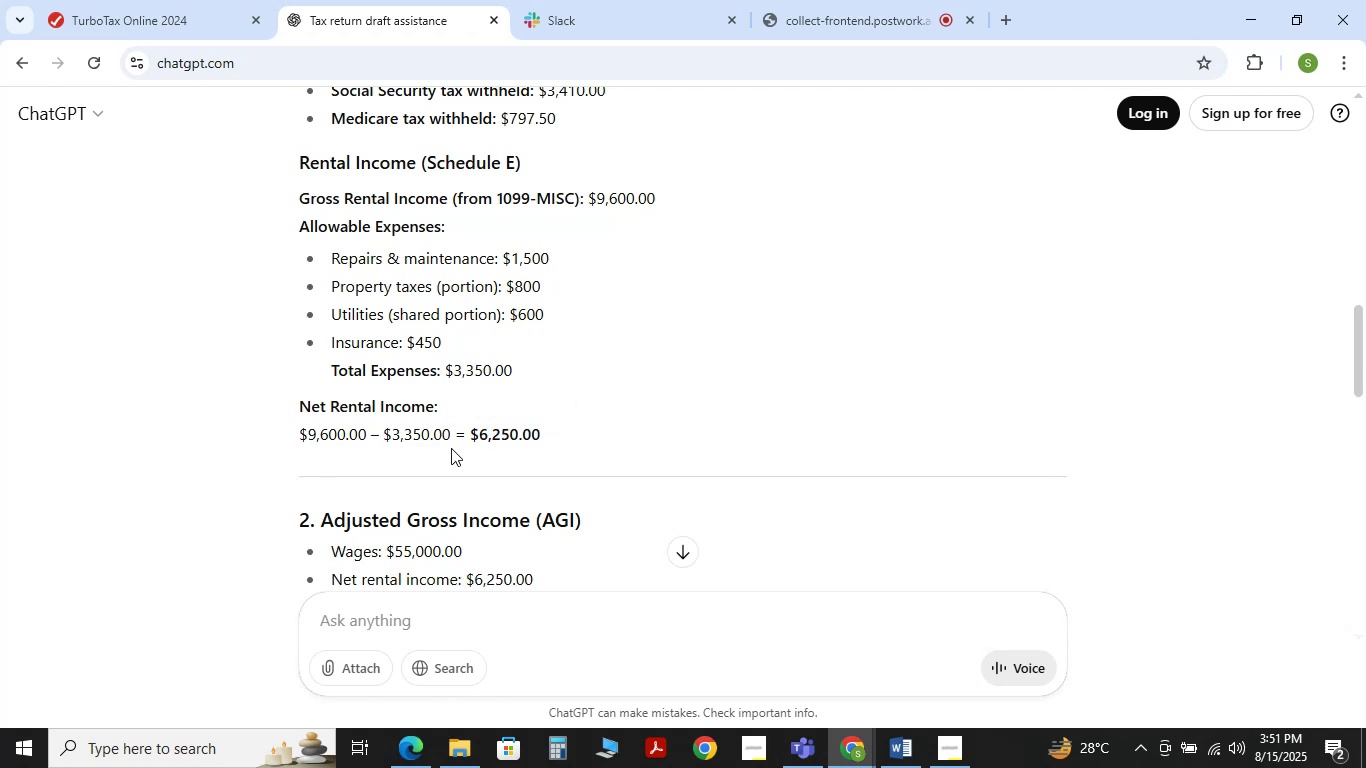 
scroll: coordinate [451, 448], scroll_direction: down, amount: 1.0
 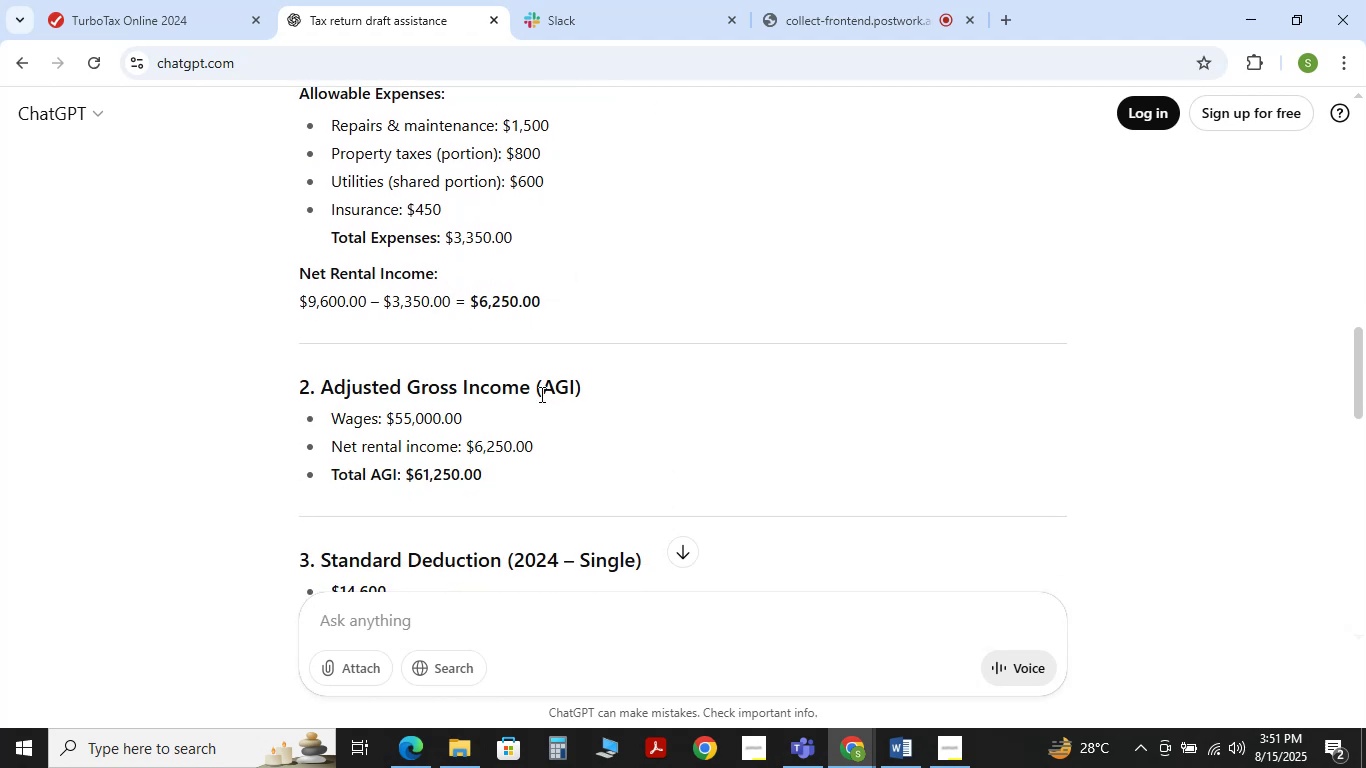 
wait(8.05)
 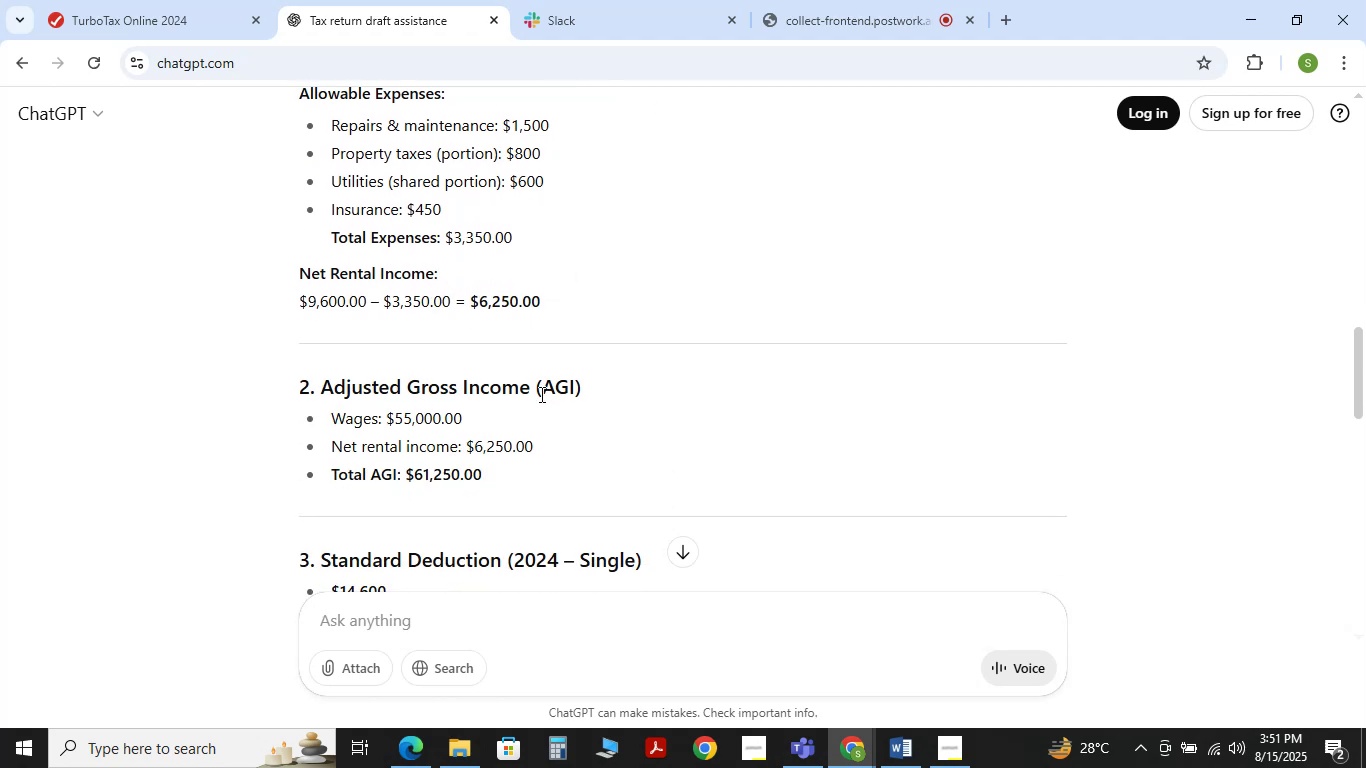 
scroll: coordinate [462, 451], scroll_direction: down, amount: 2.0
 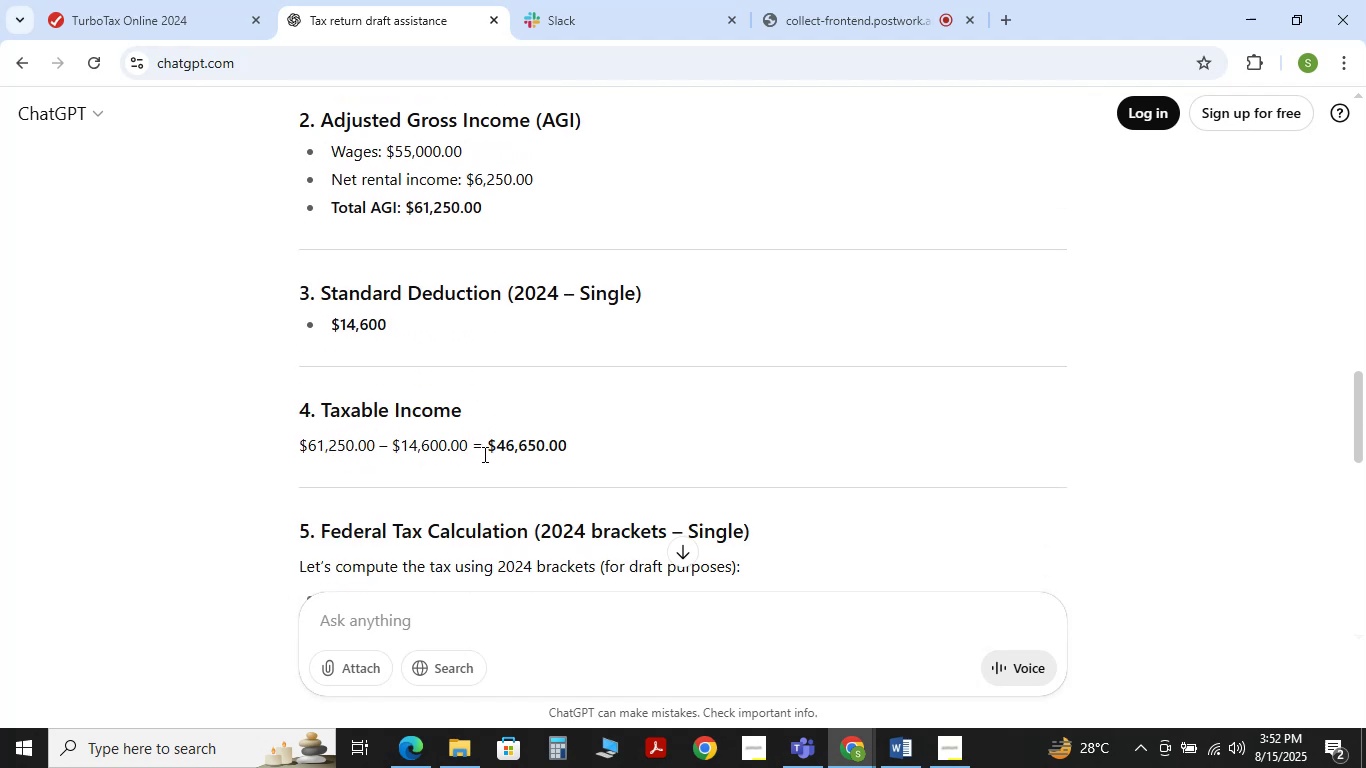 
wait(5.43)
 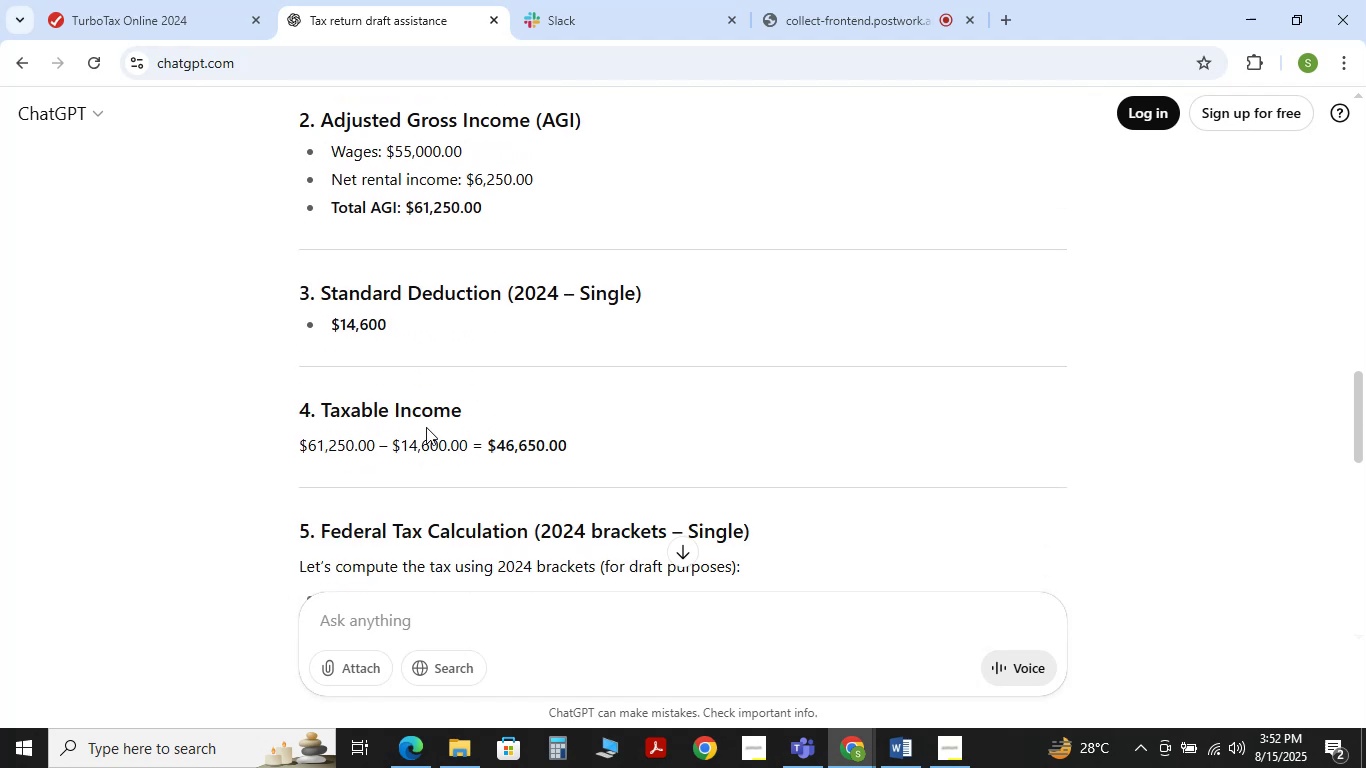 
scroll: coordinate [510, 455], scroll_direction: down, amount: 1.0
 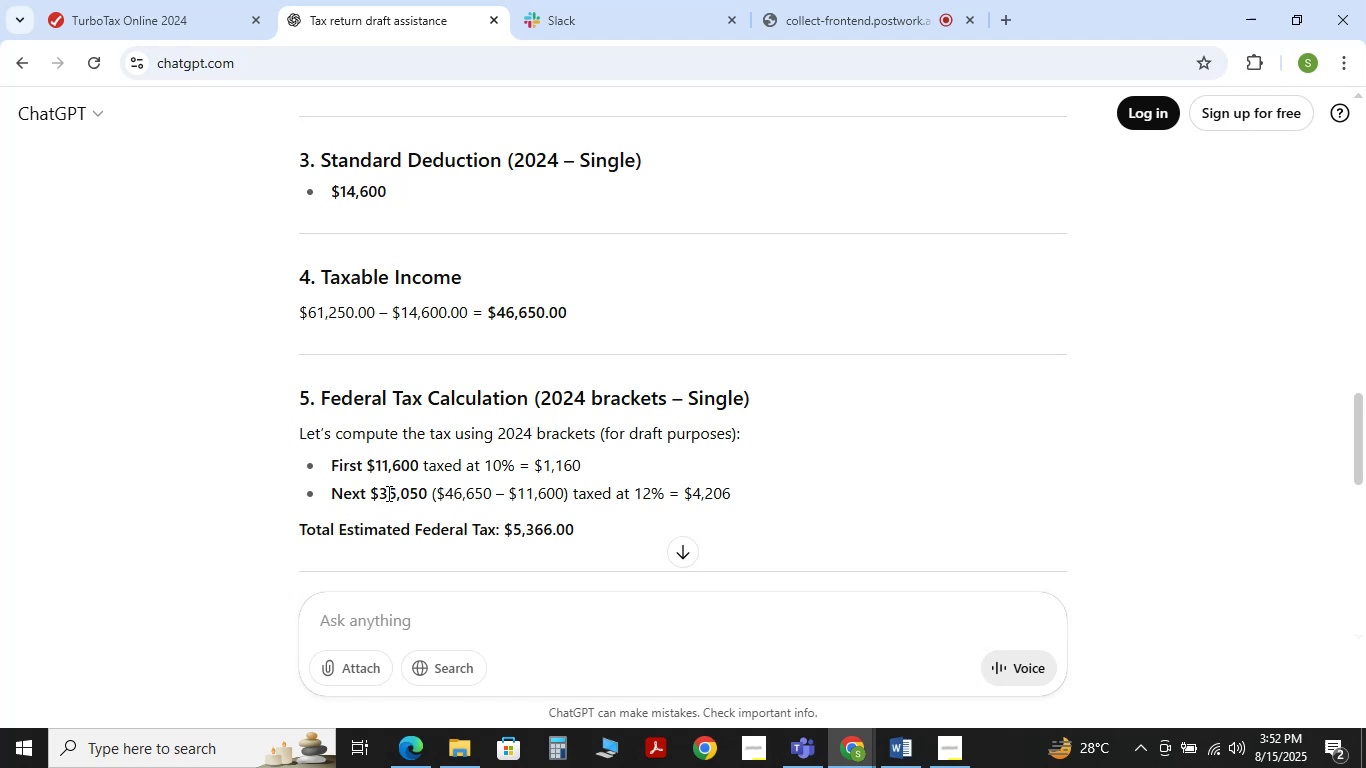 
wait(24.84)
 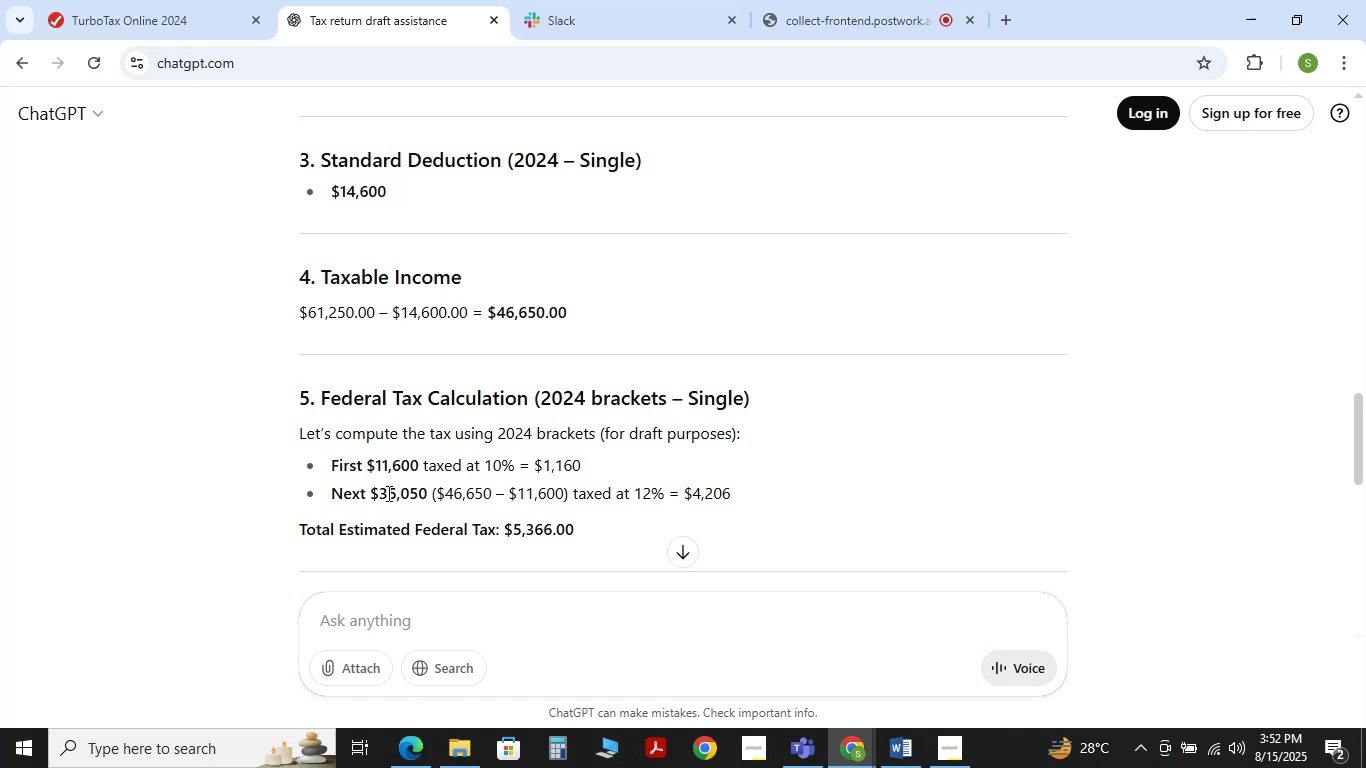 
scroll: coordinate [422, 455], scroll_direction: down, amount: 1.0
 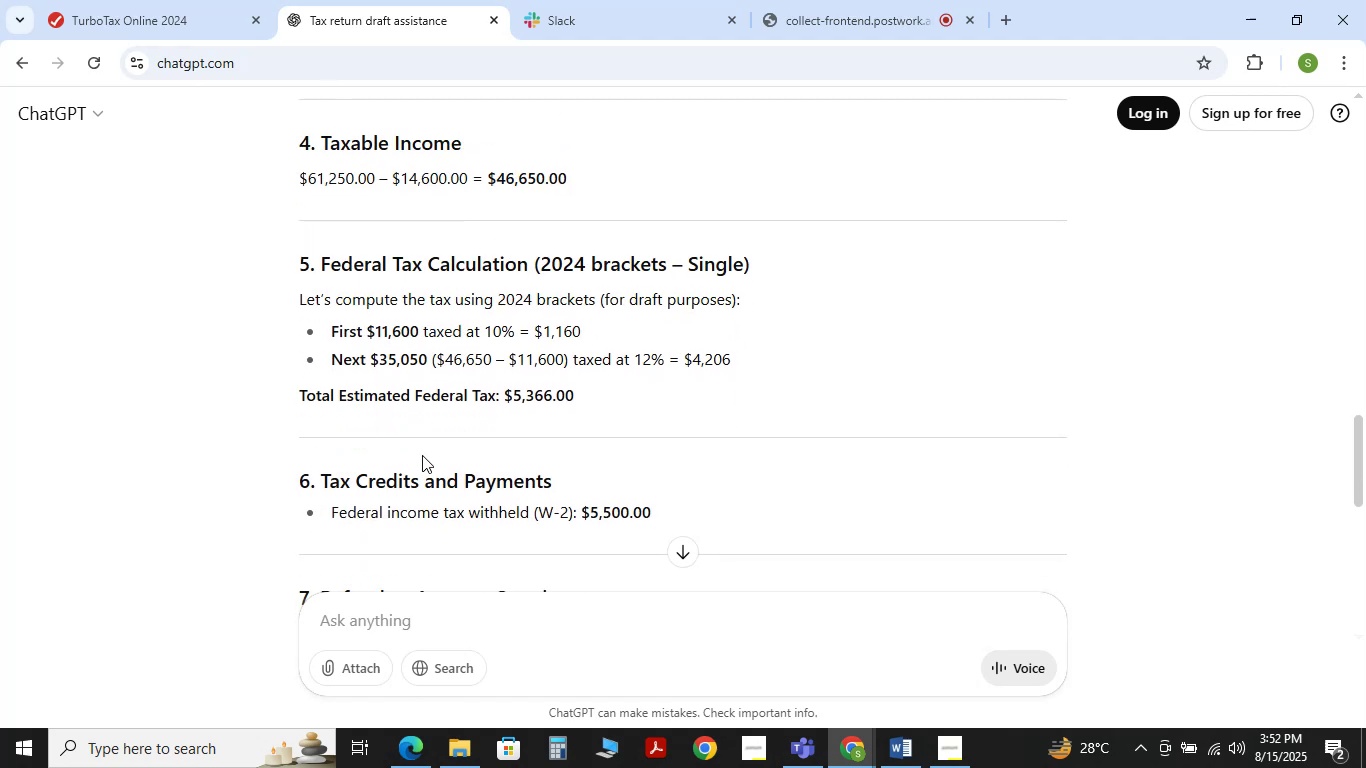 
scroll: coordinate [422, 455], scroll_direction: up, amount: 1.0
 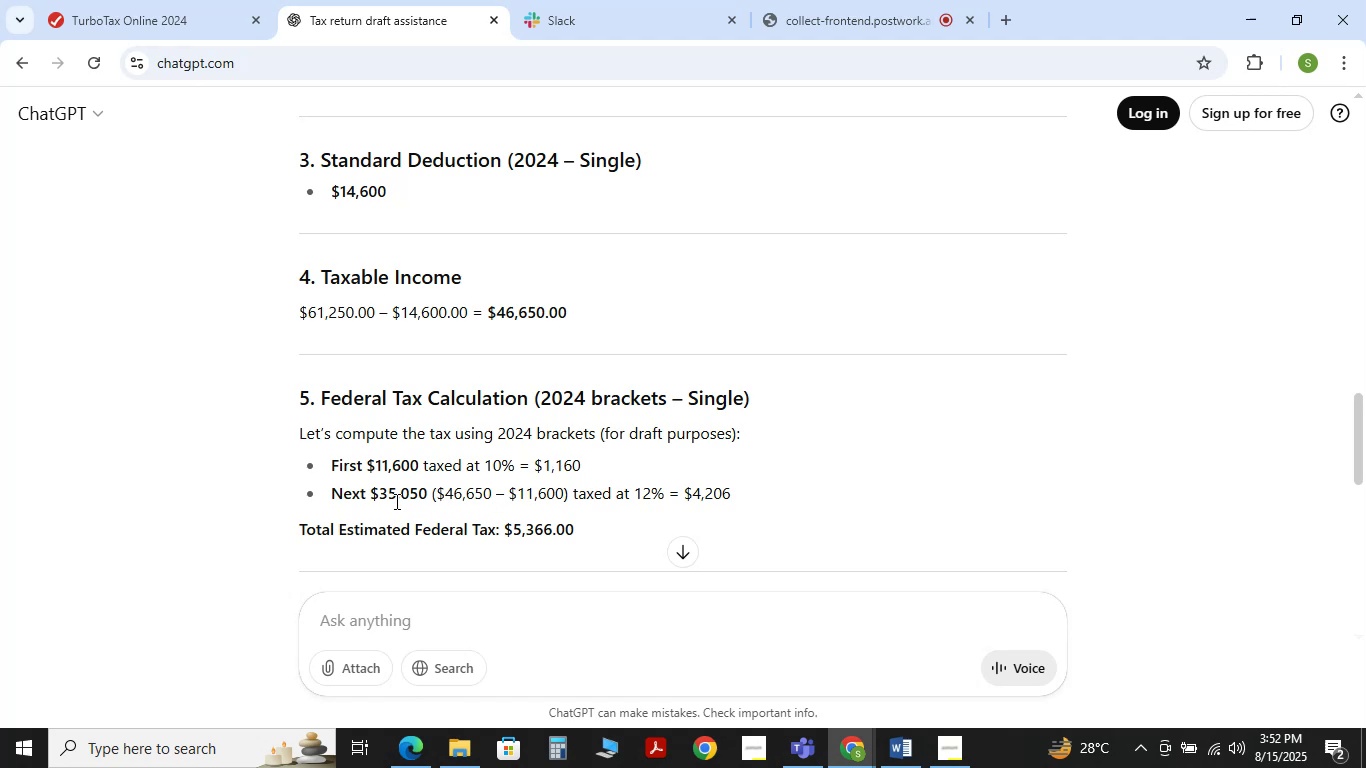 
wait(18.57)
 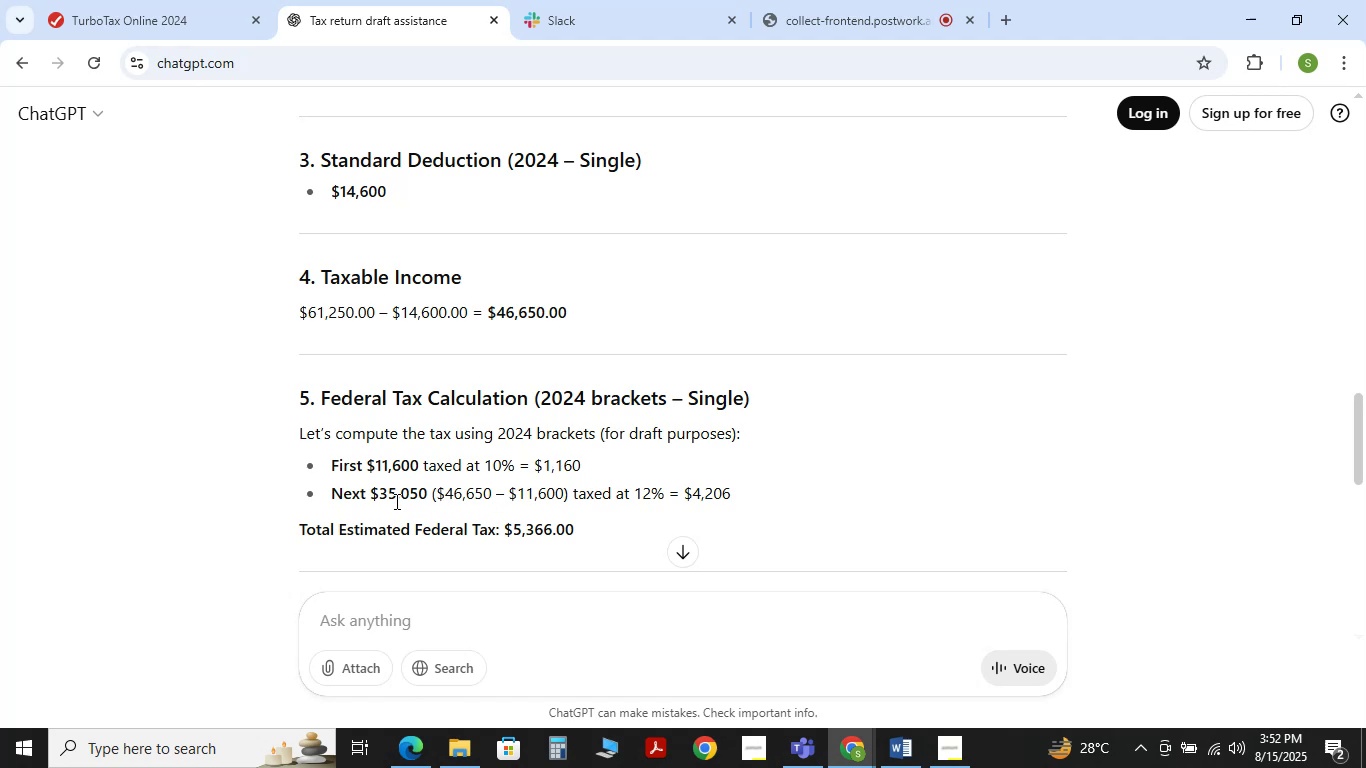 
scroll: coordinate [647, 490], scroll_direction: down, amount: 1.0
 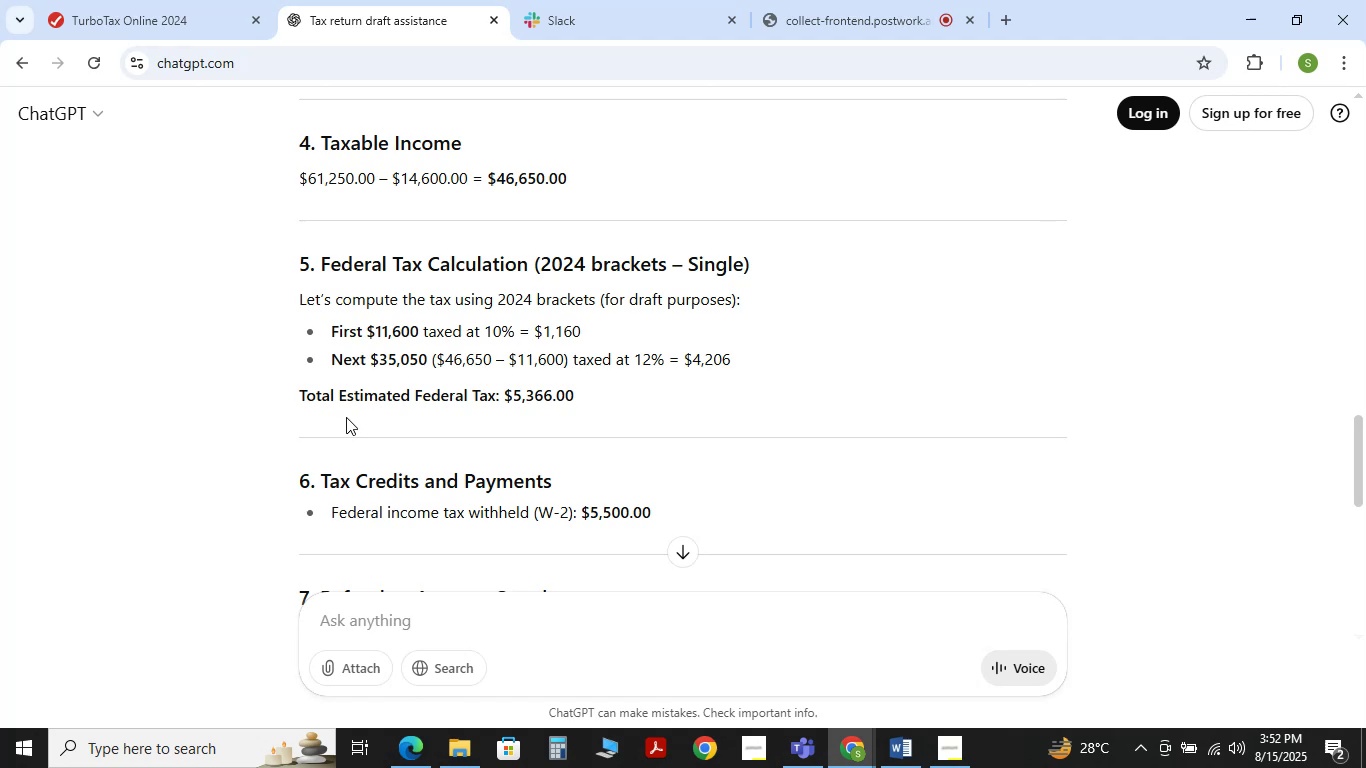 
wait(9.65)
 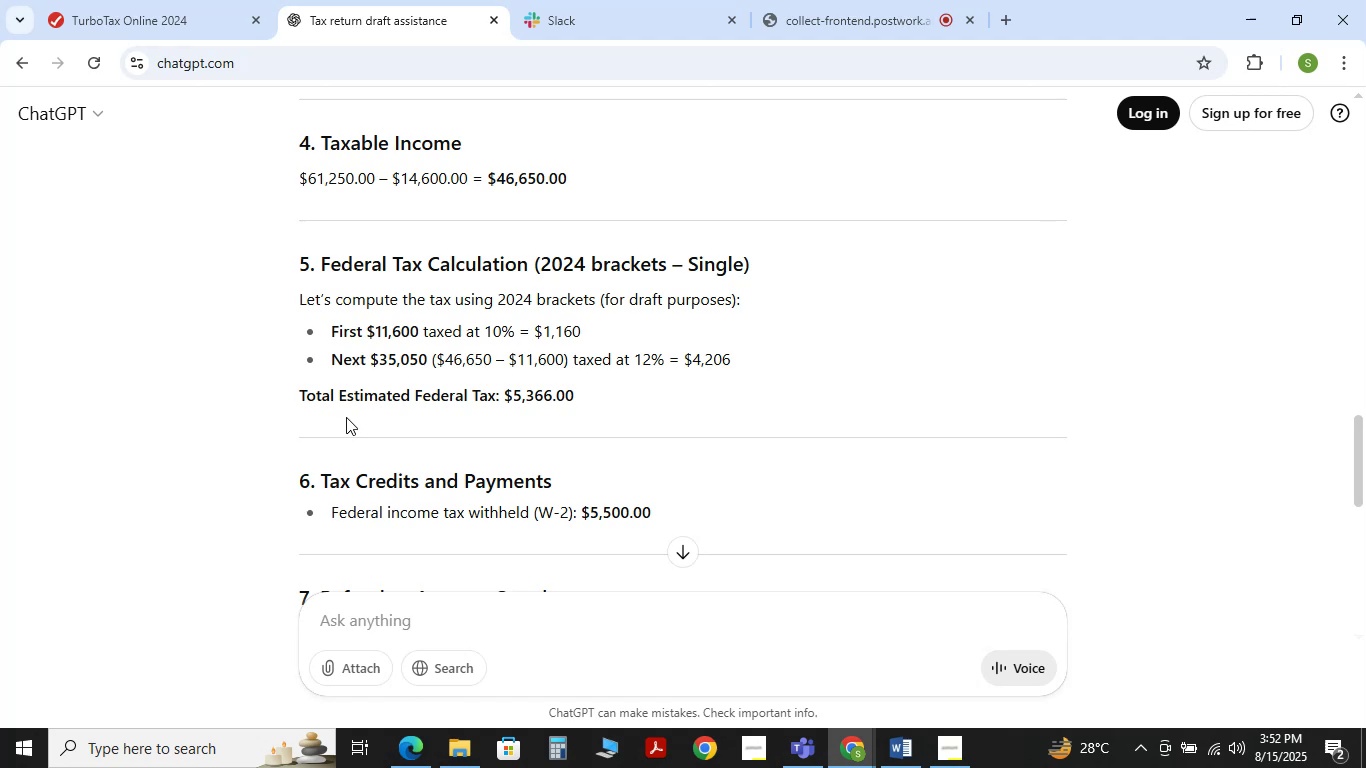 
scroll: coordinate [389, 485], scroll_direction: down, amount: 2.0
 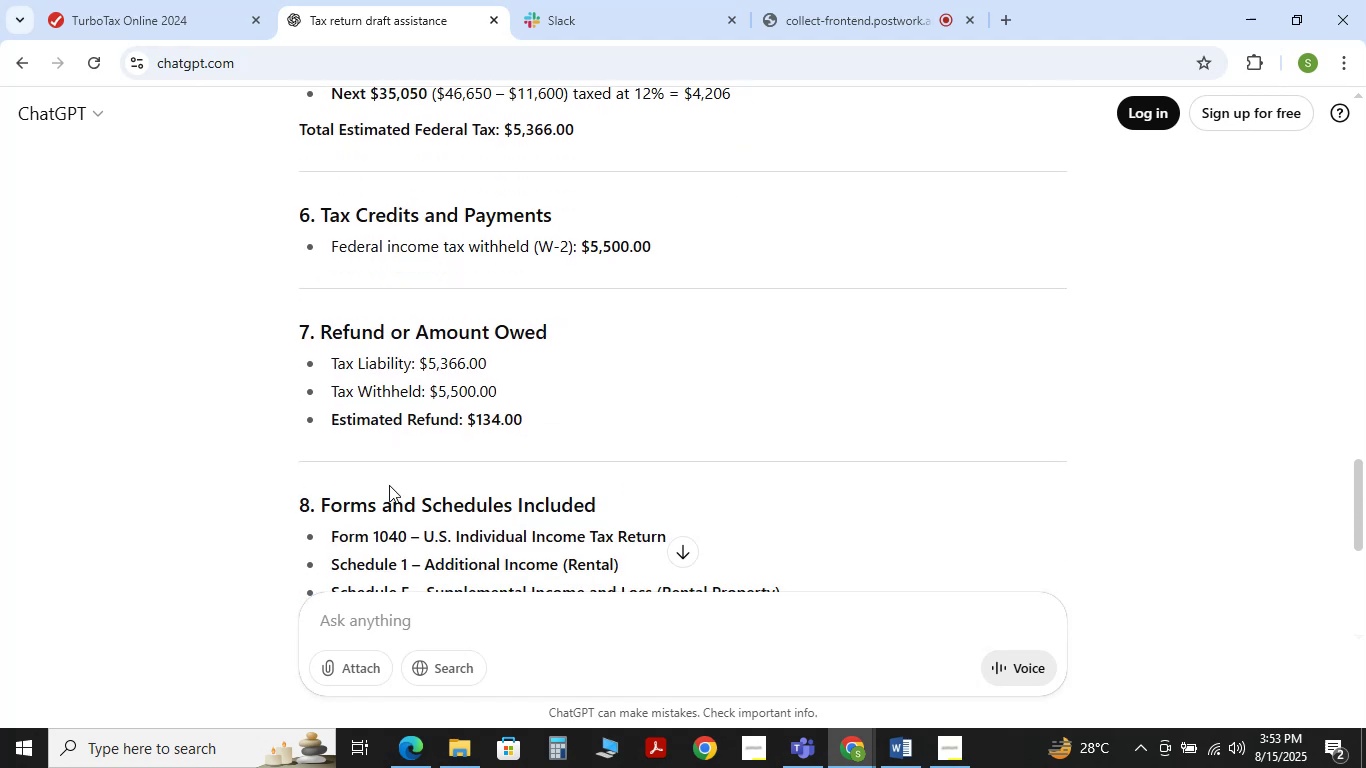 
scroll: coordinate [389, 485], scroll_direction: up, amount: 1.0
 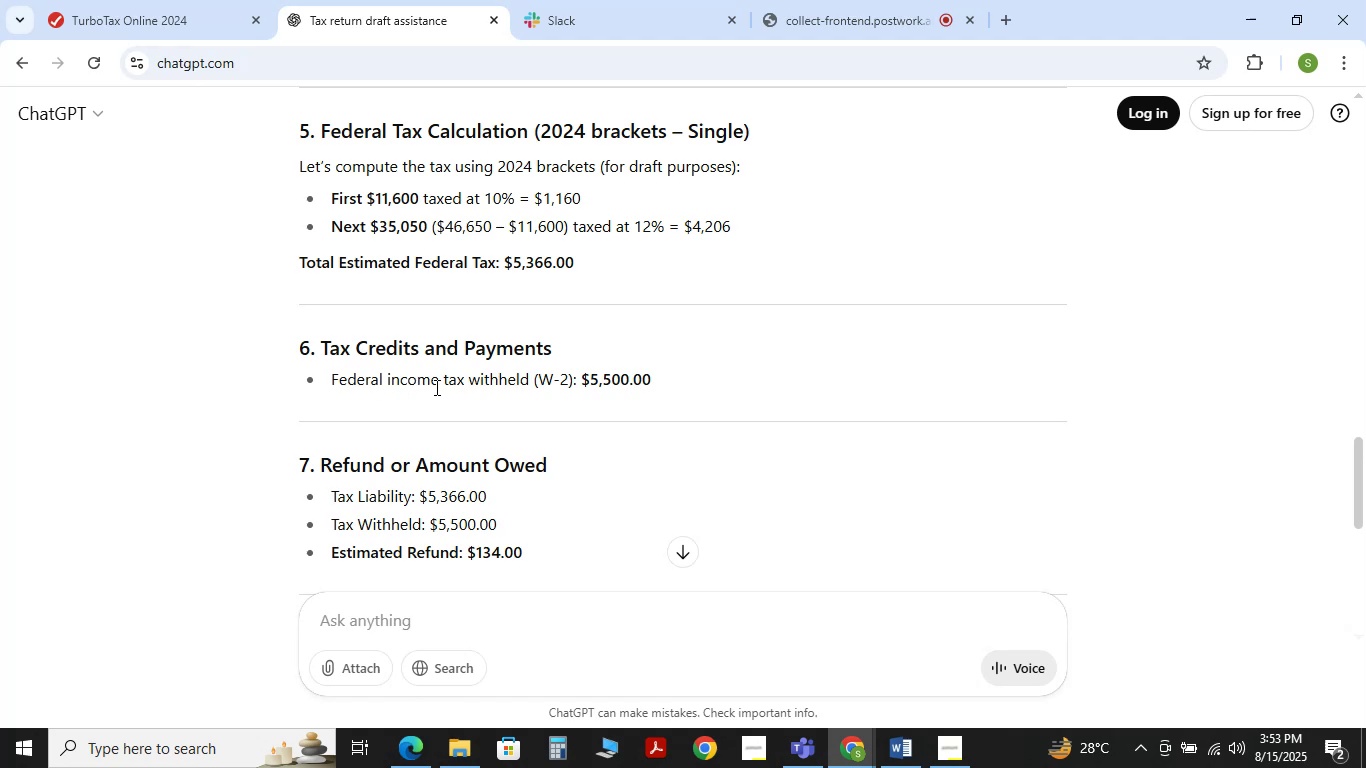 
wait(8.07)
 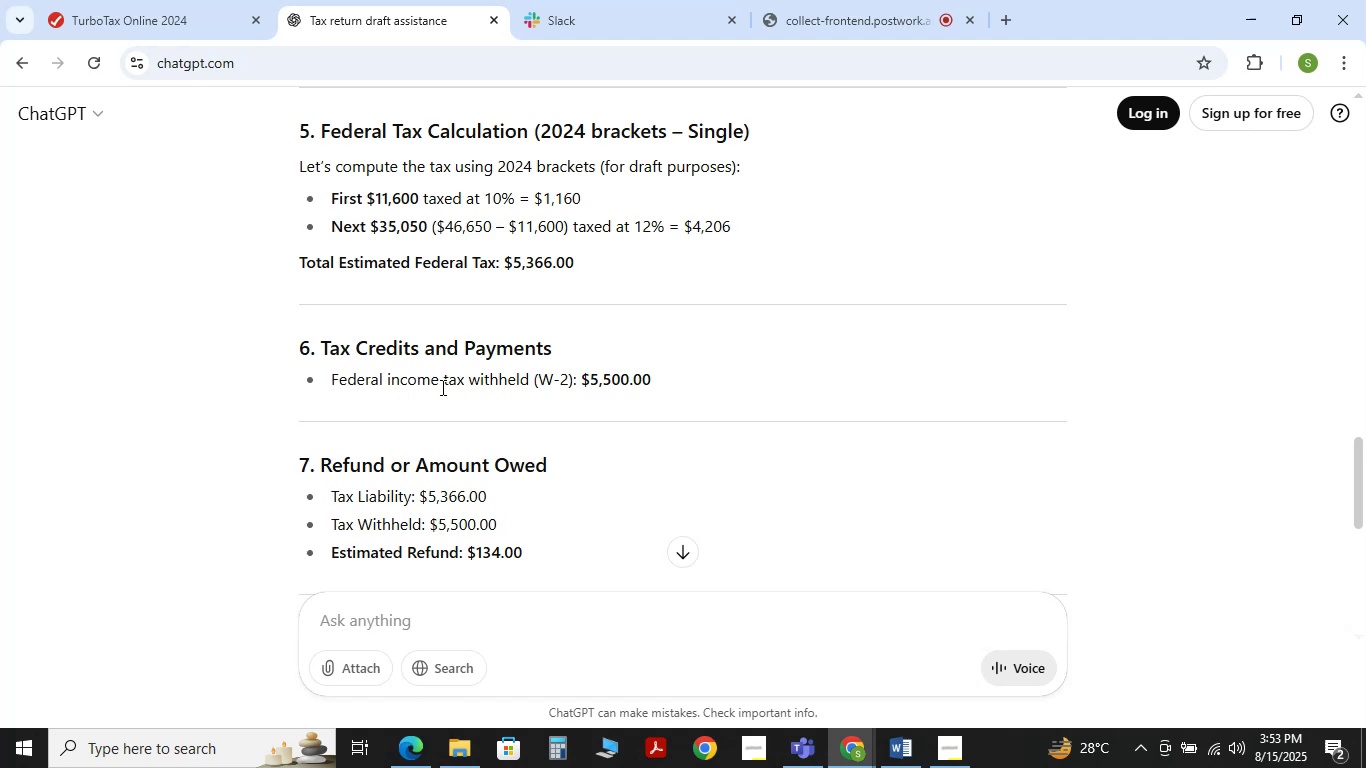 
scroll: coordinate [469, 467], scroll_direction: down, amount: 1.0
 